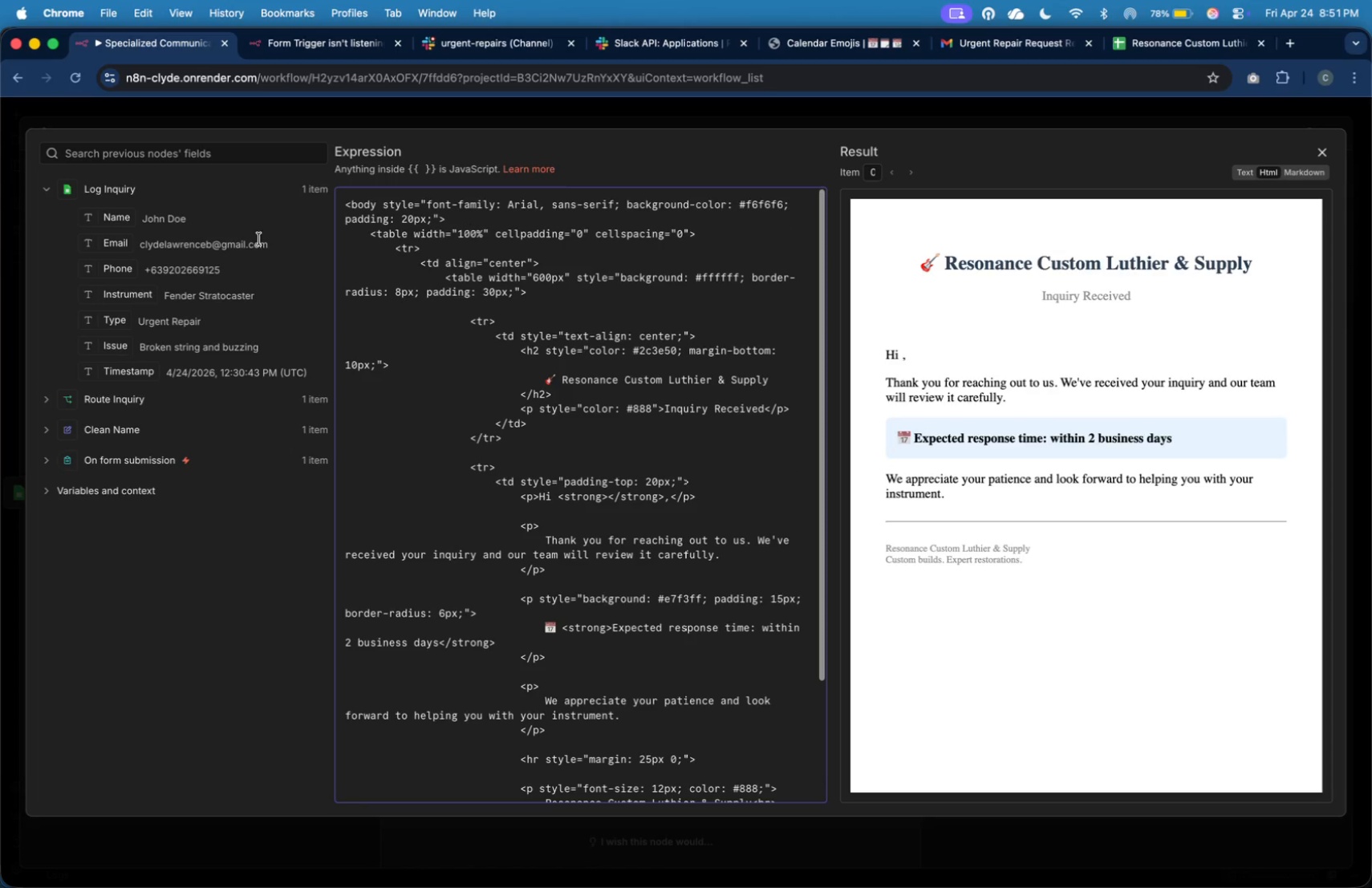 
left_click([604, 522])
 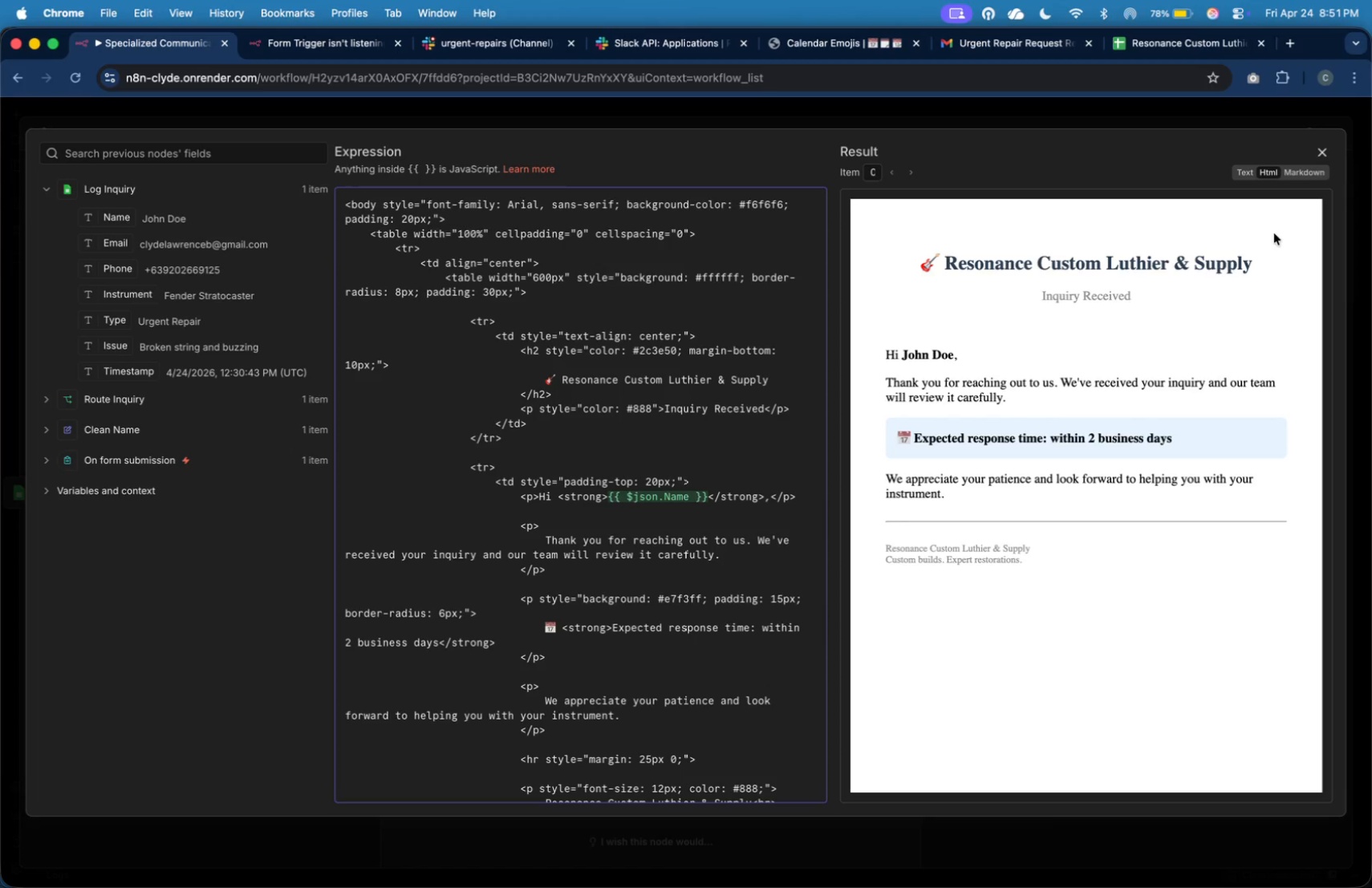 
wait(9.73)
 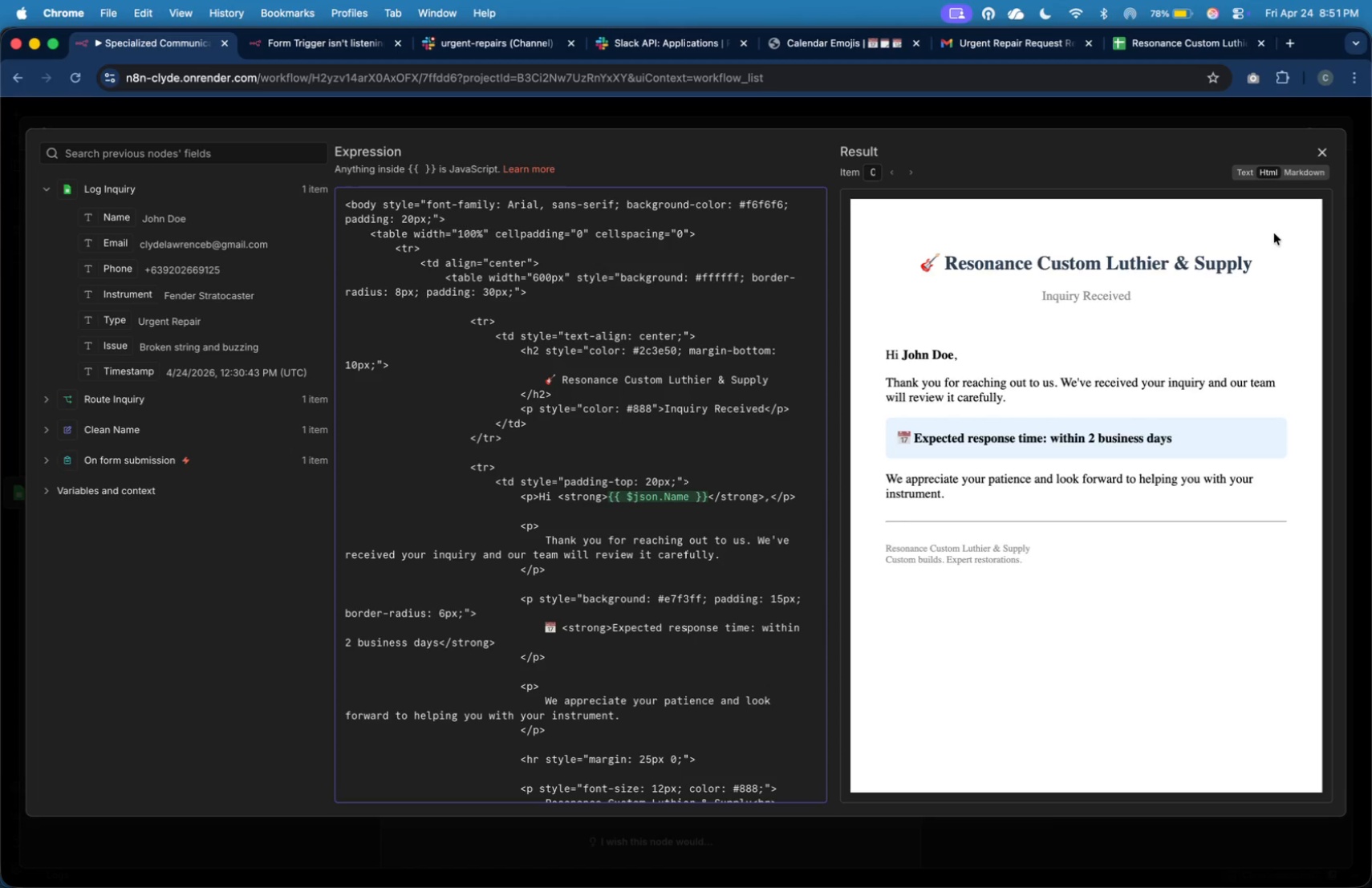 
left_click([1316, 156])
 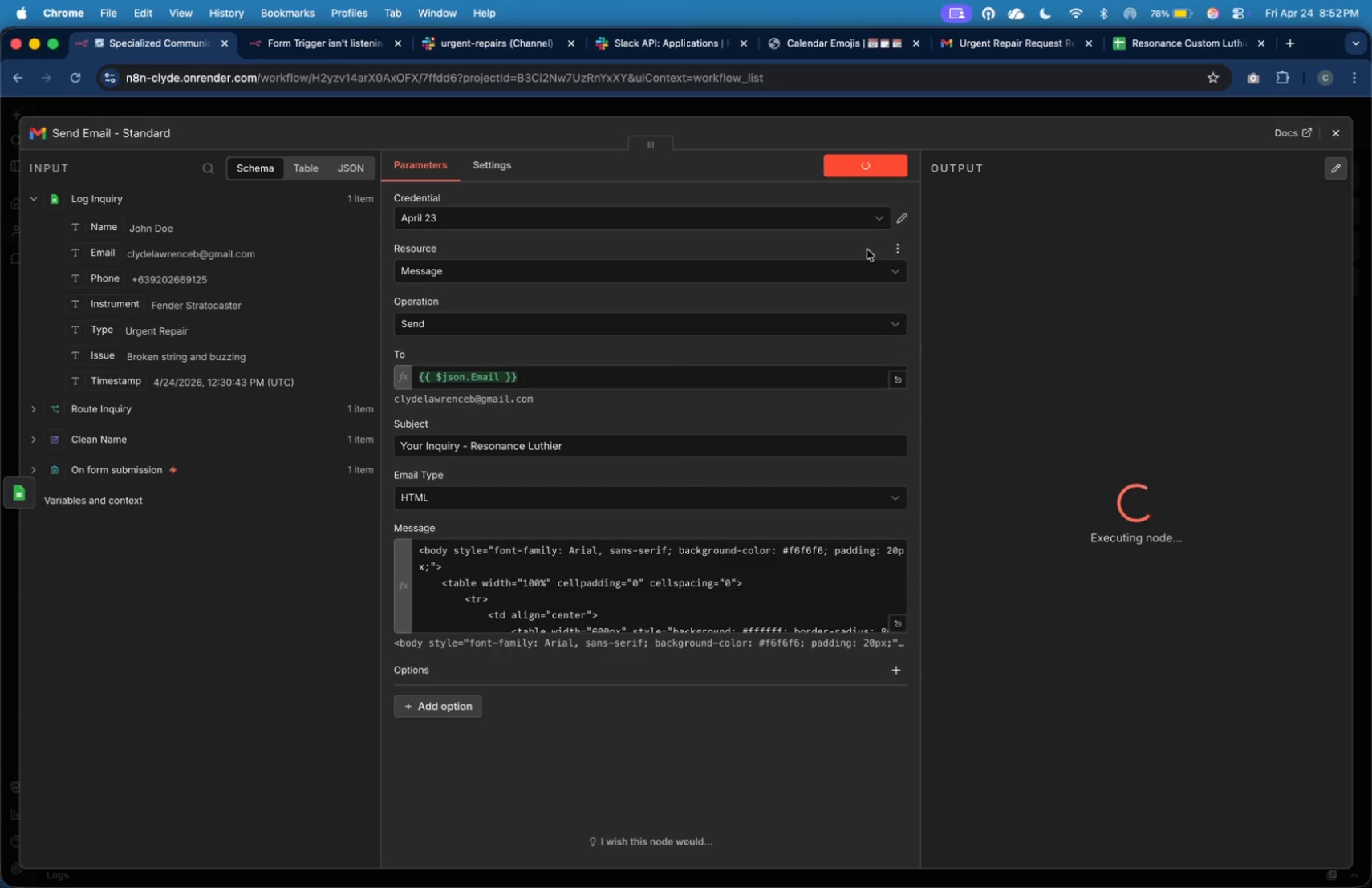 
wait(19.75)
 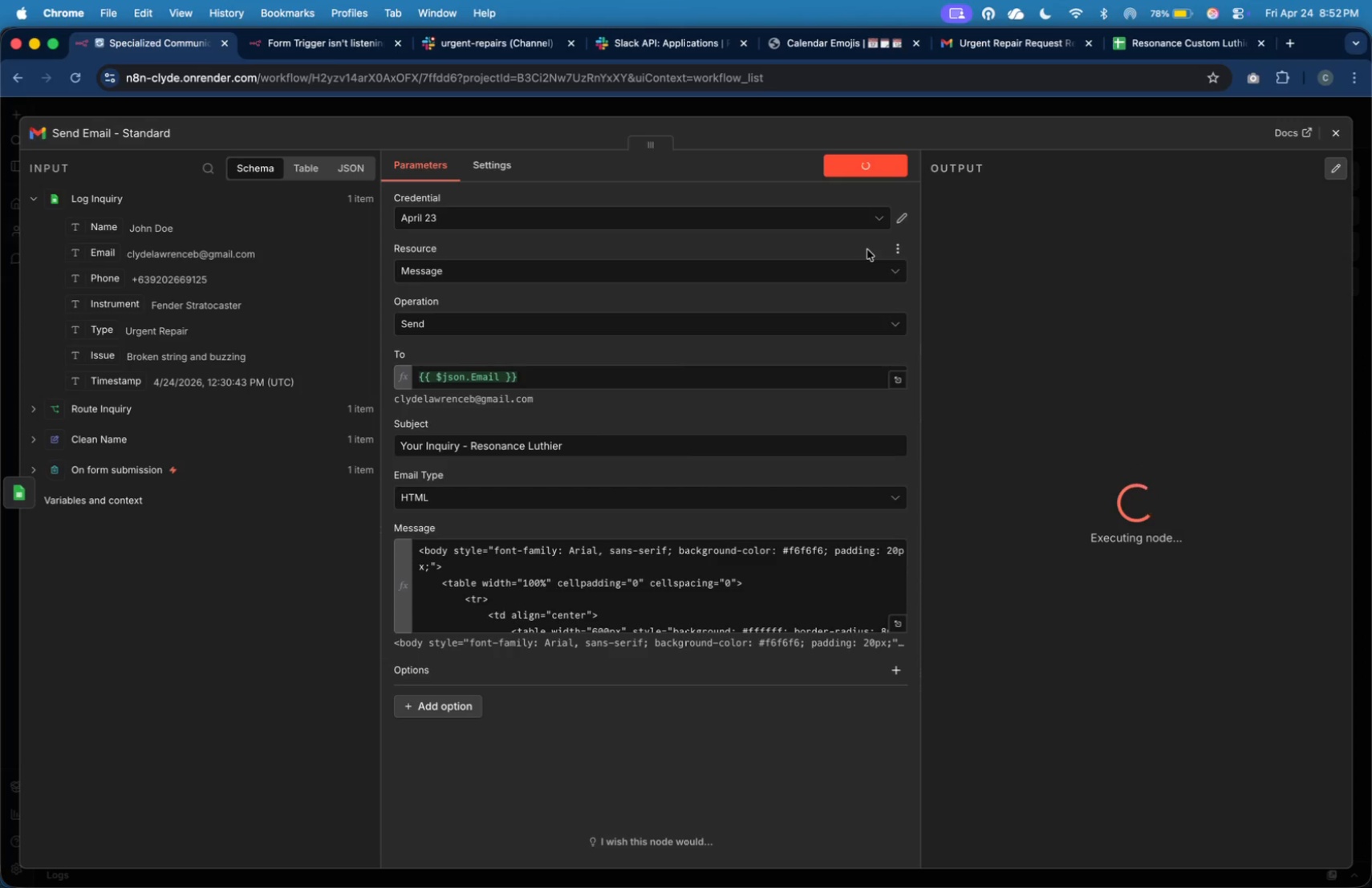 
left_click([164, 203])
 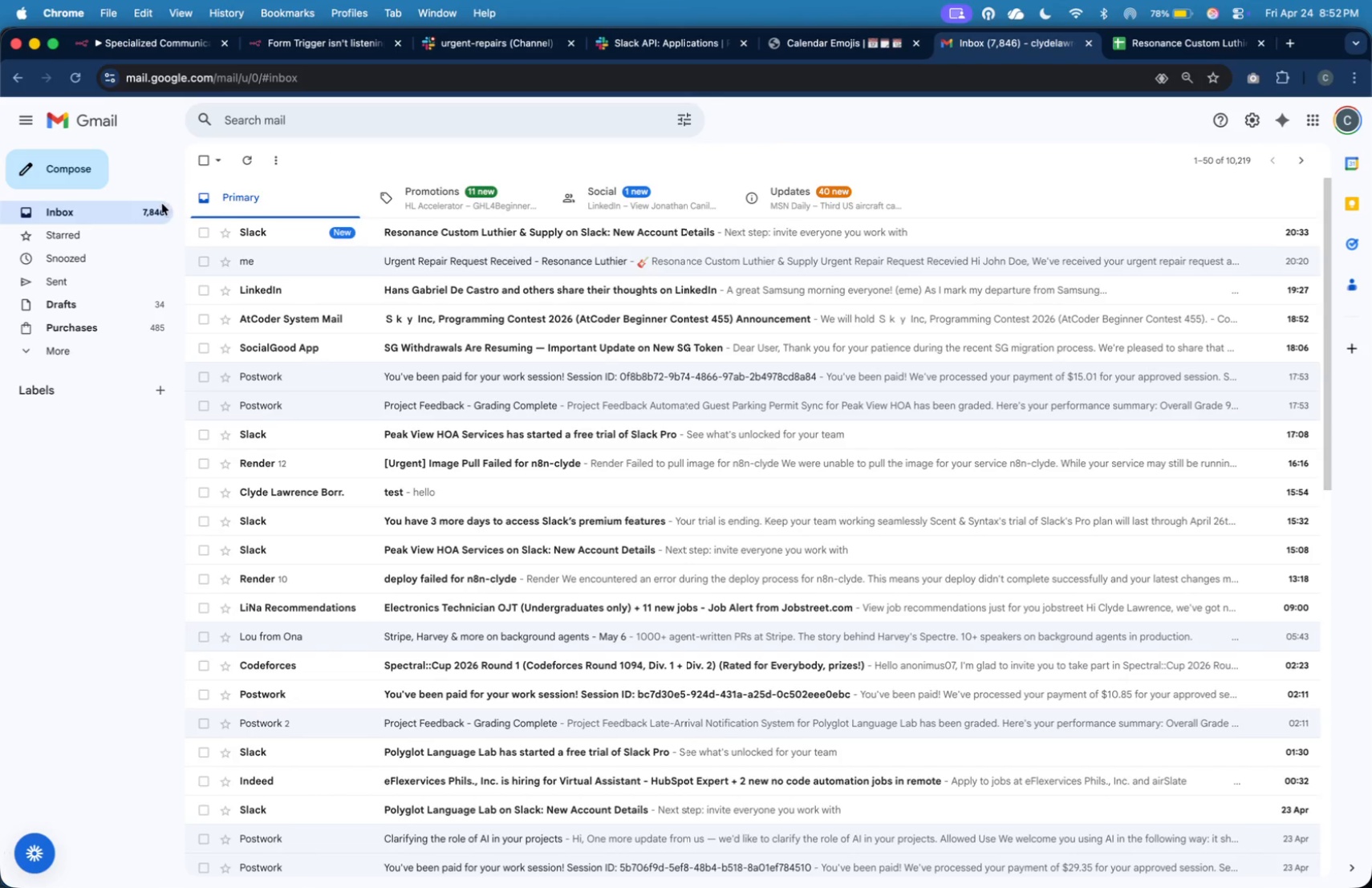 
left_click([162, 204])
 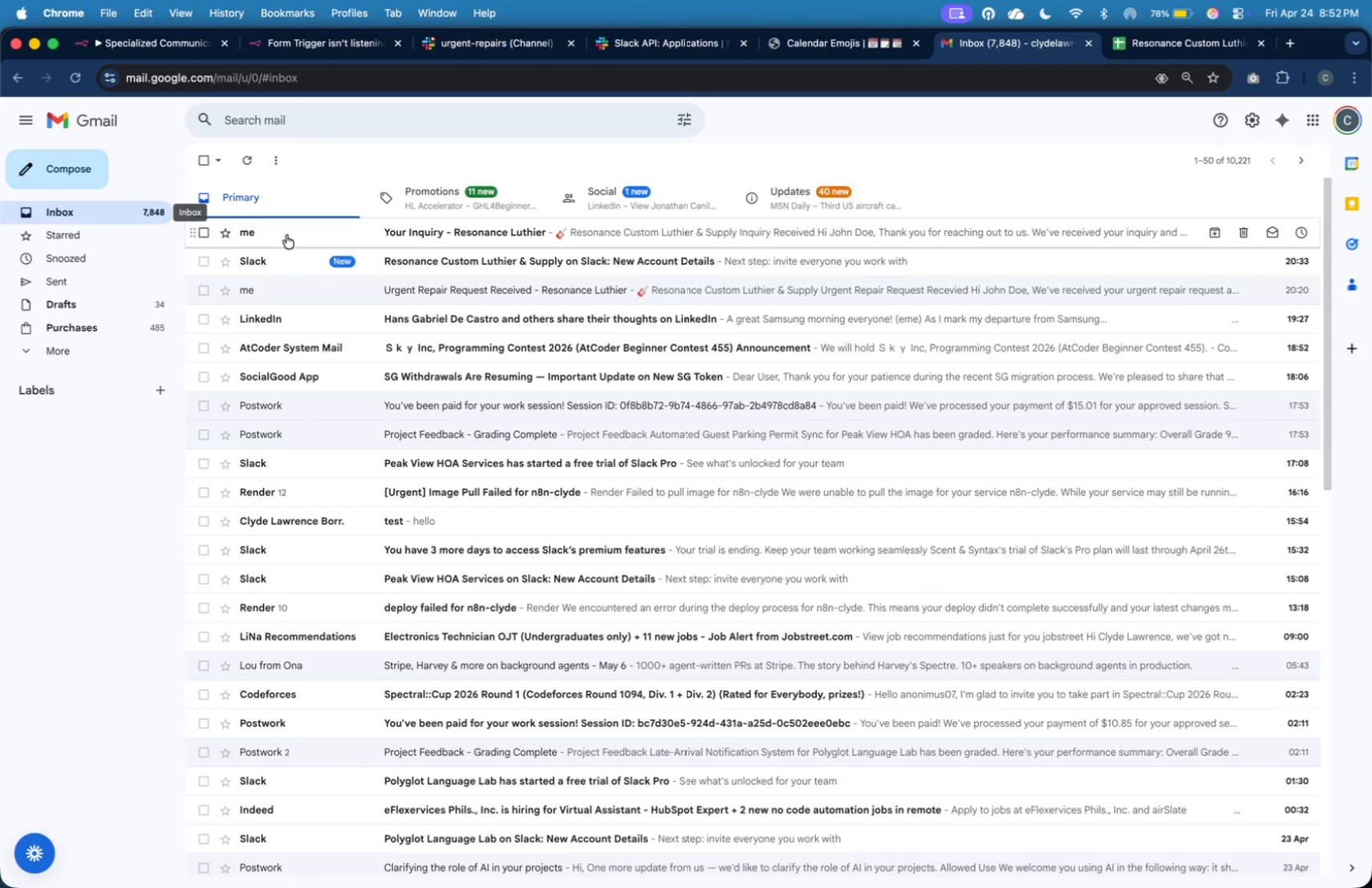 
left_click([309, 239])
 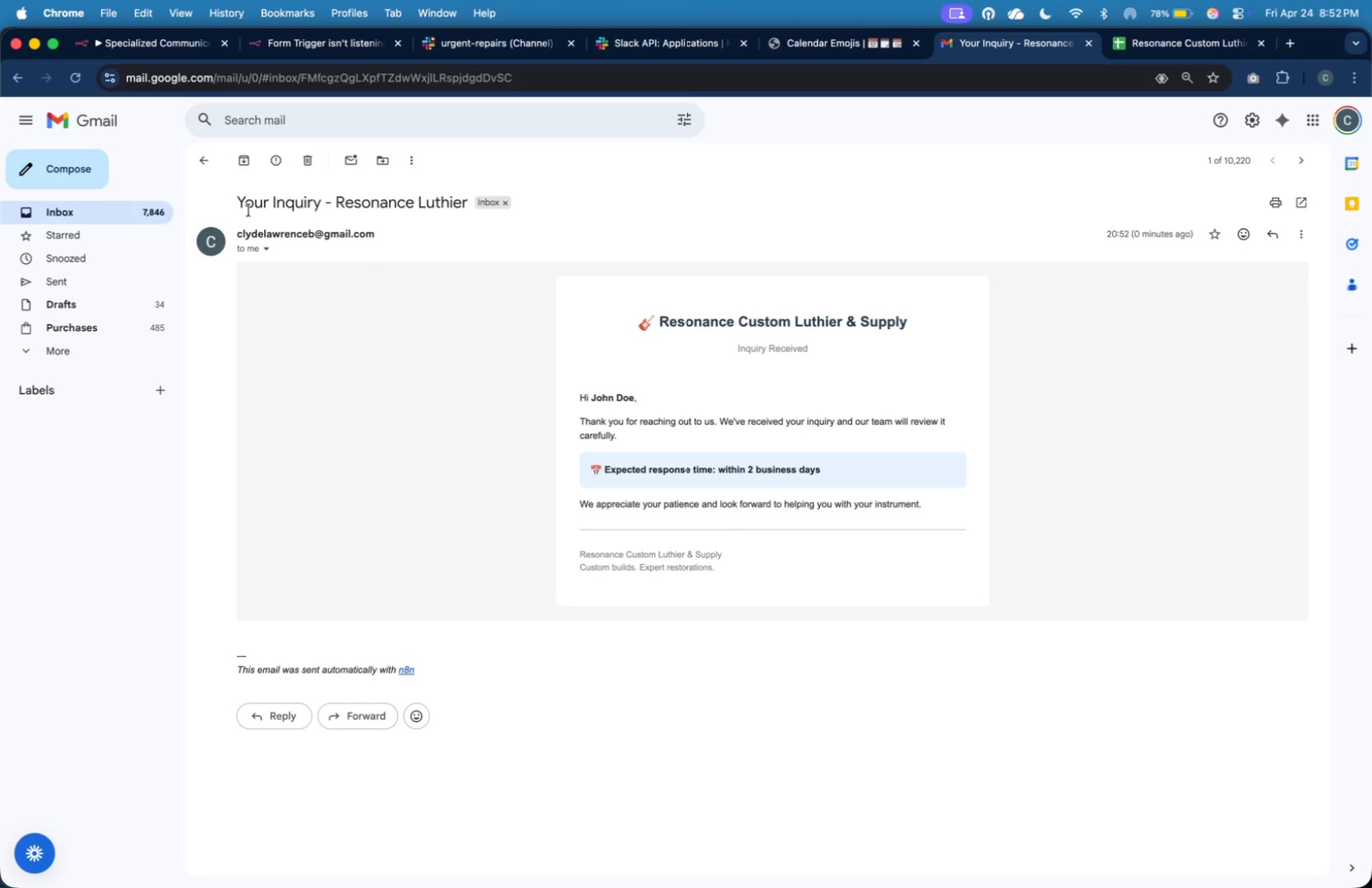 
wait(21.76)
 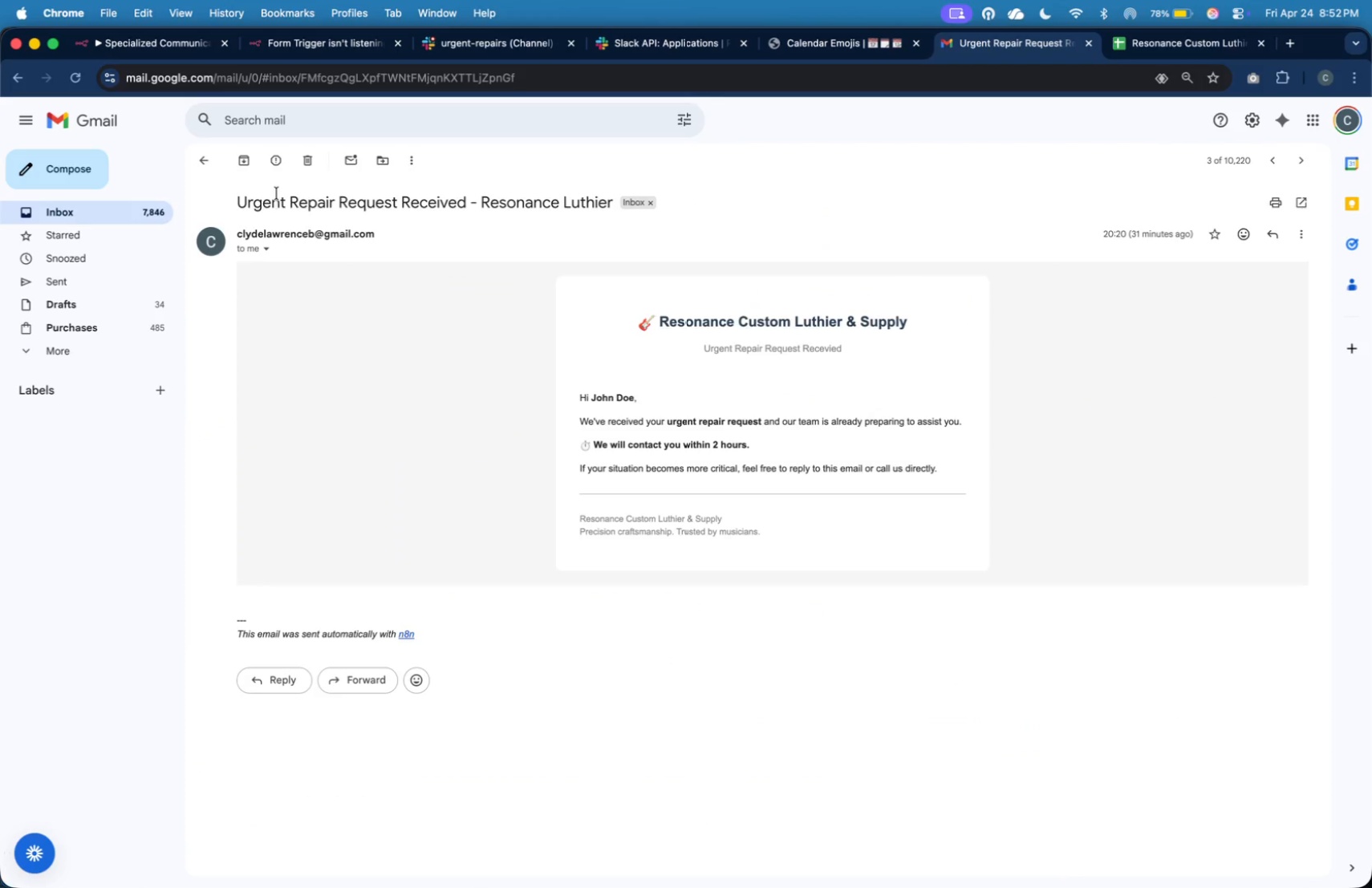 
key(Meta+Tab)
 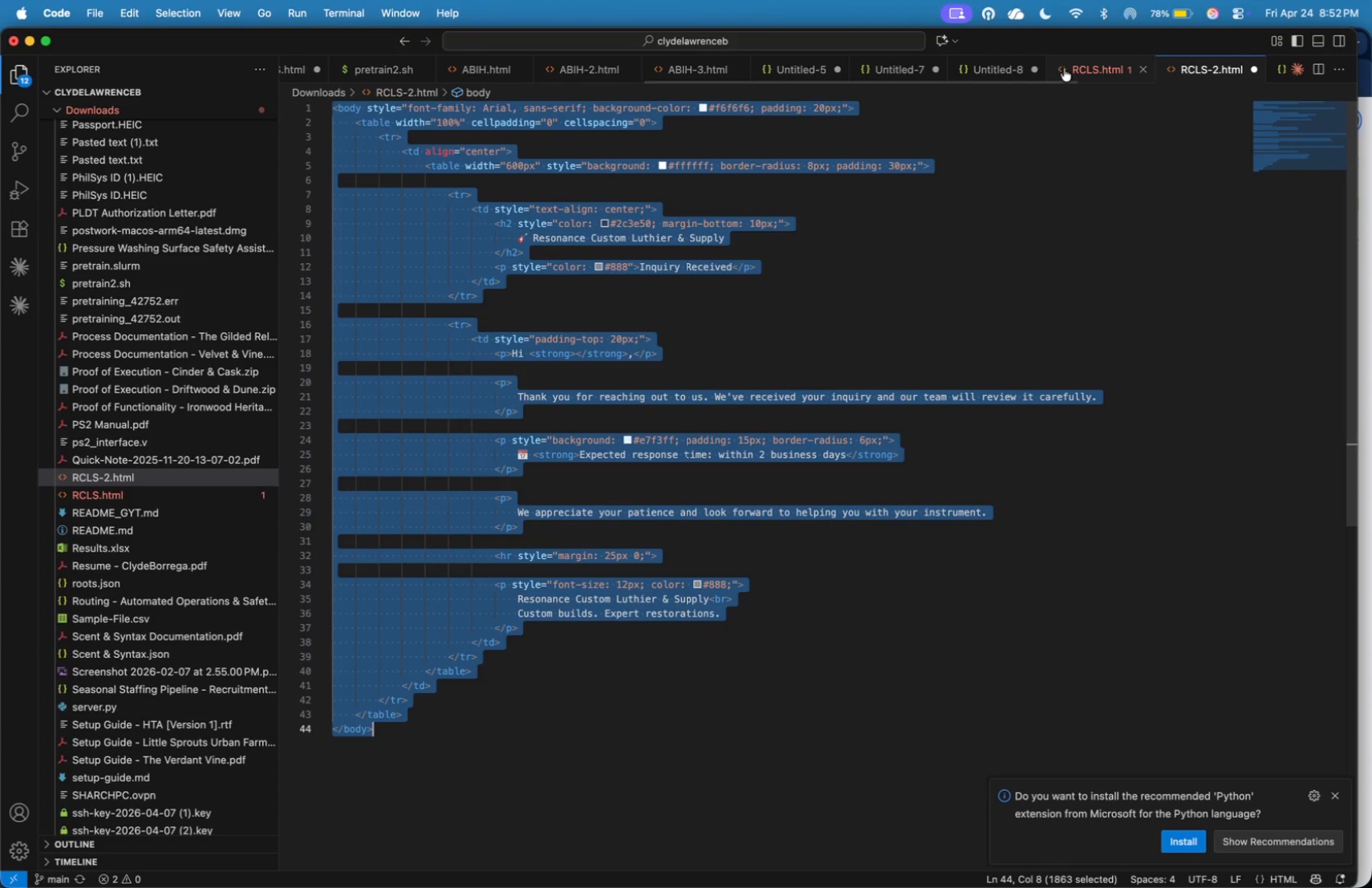 
left_click([969, 302])
 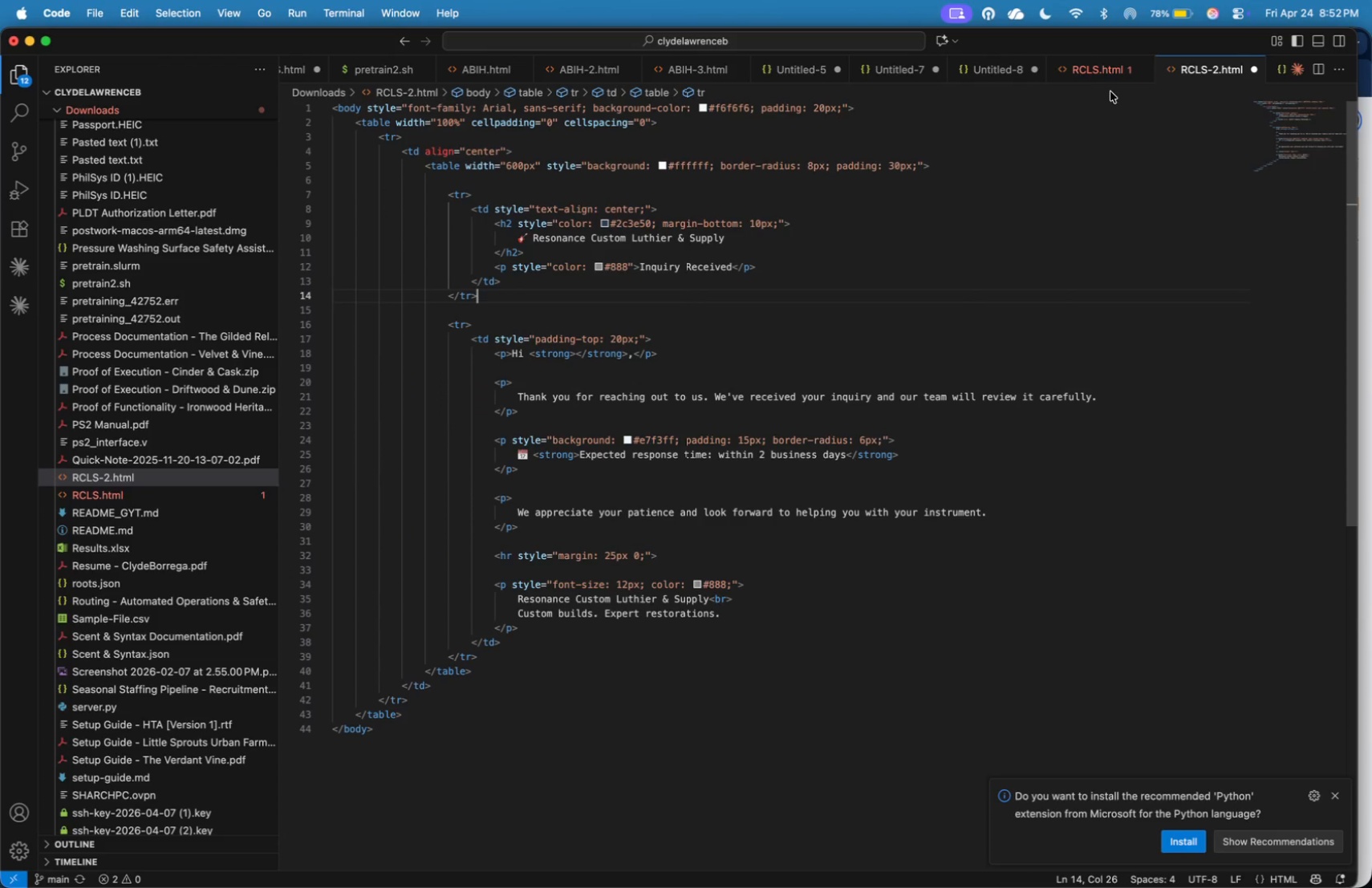 
left_click([1114, 63])
 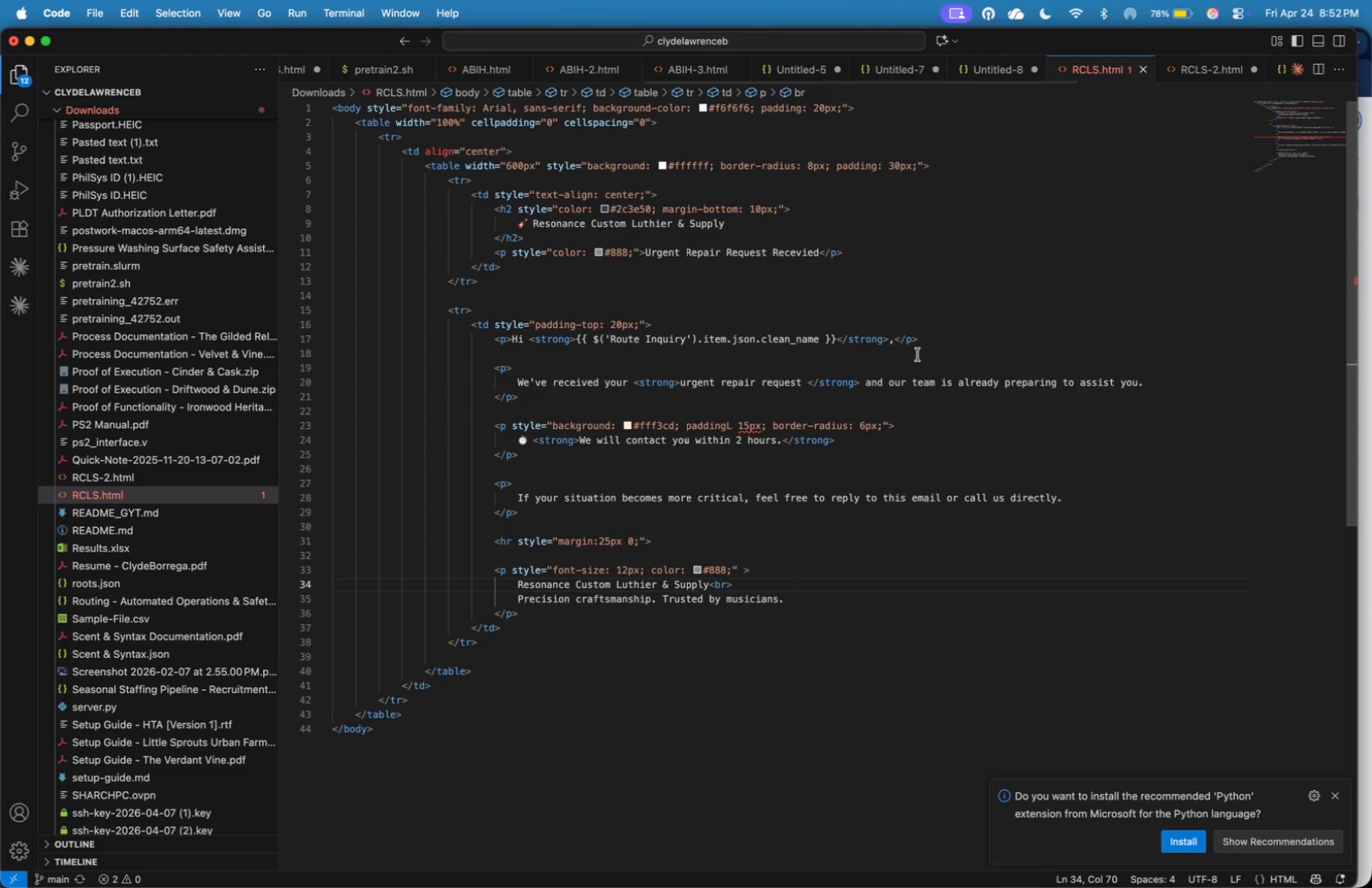 
left_click([918, 355])
 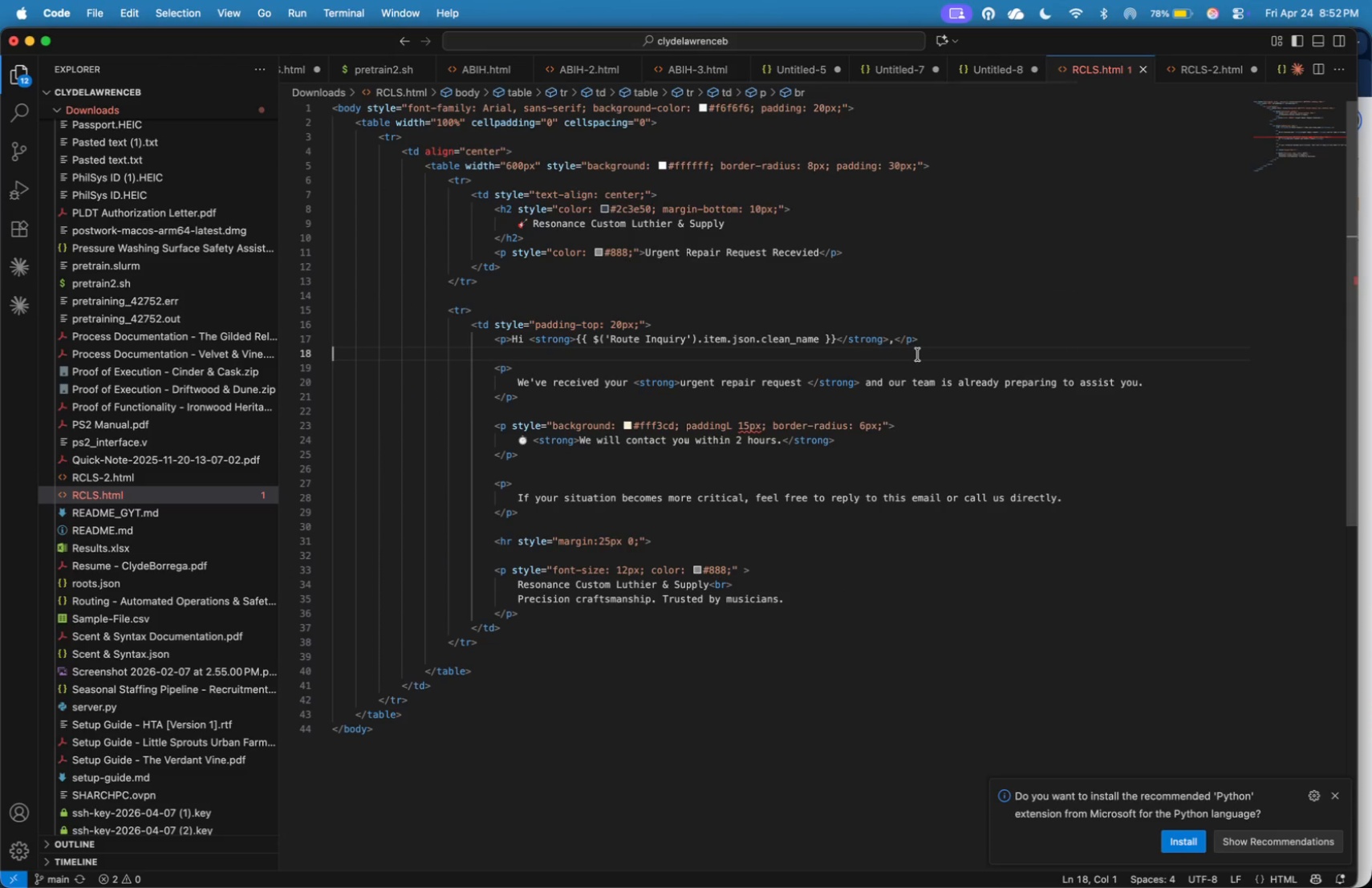 
key(Backspace)
 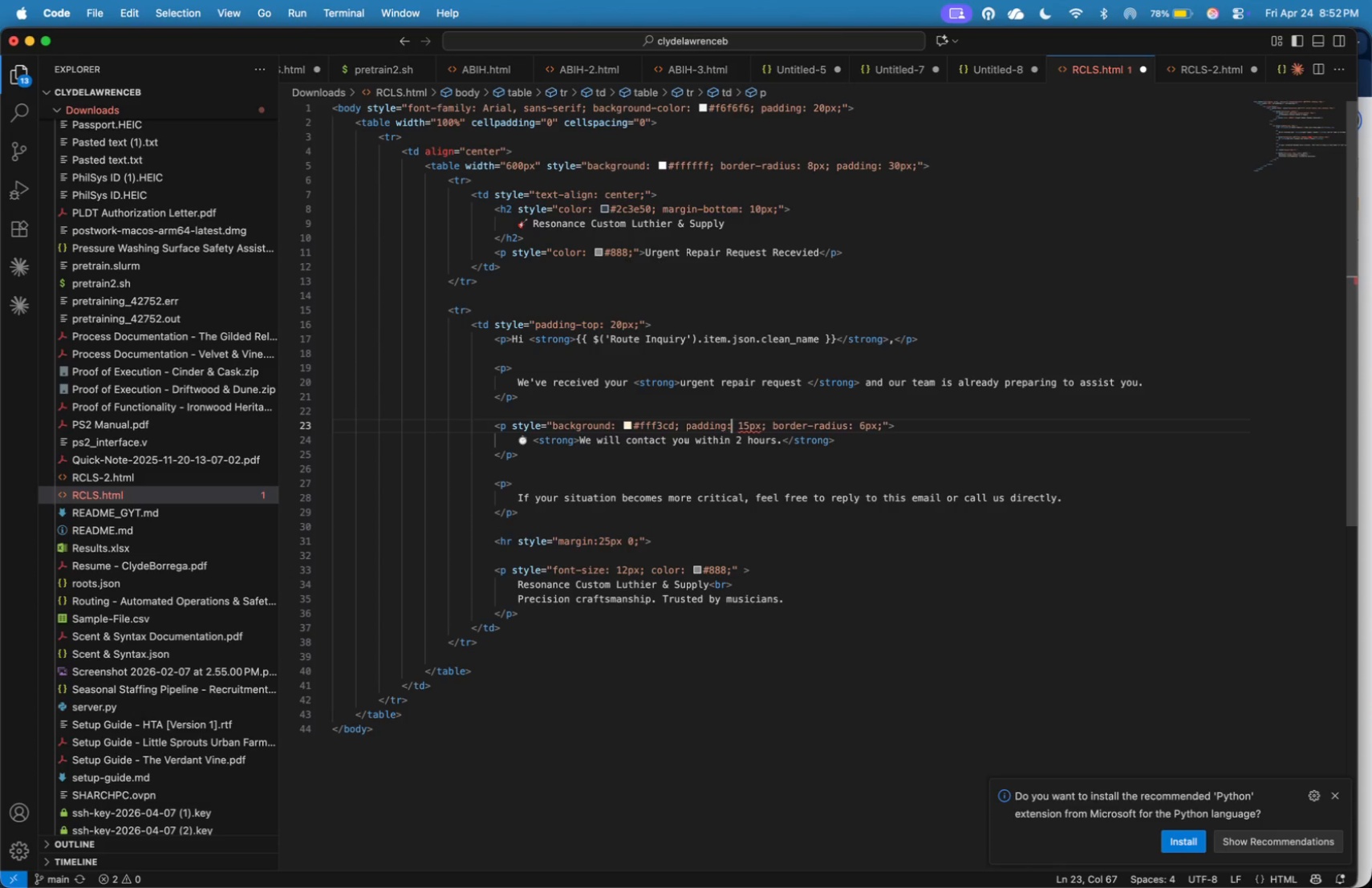 
key(Shift+Semicolon)
 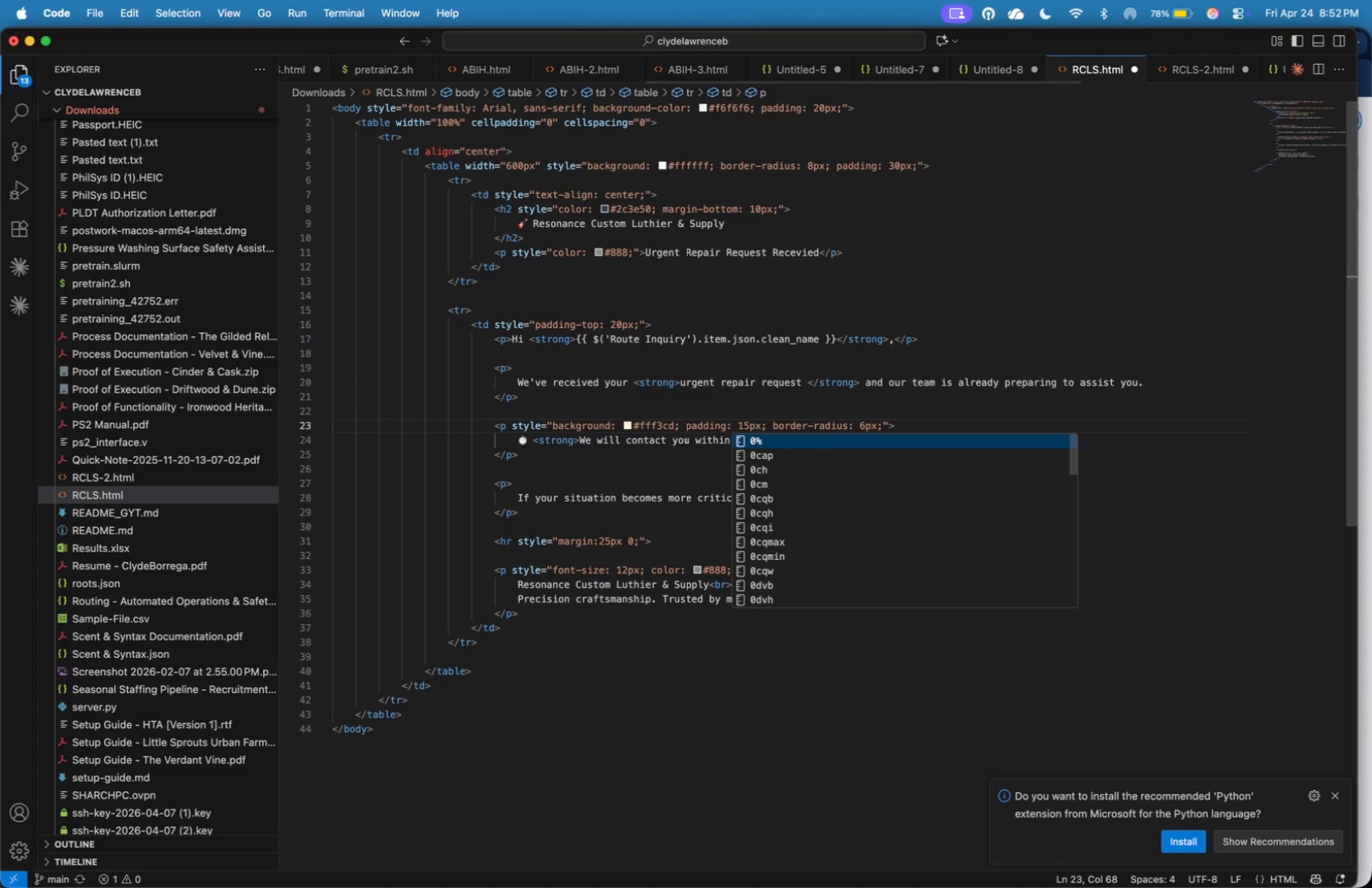 
key(Meta+A)
 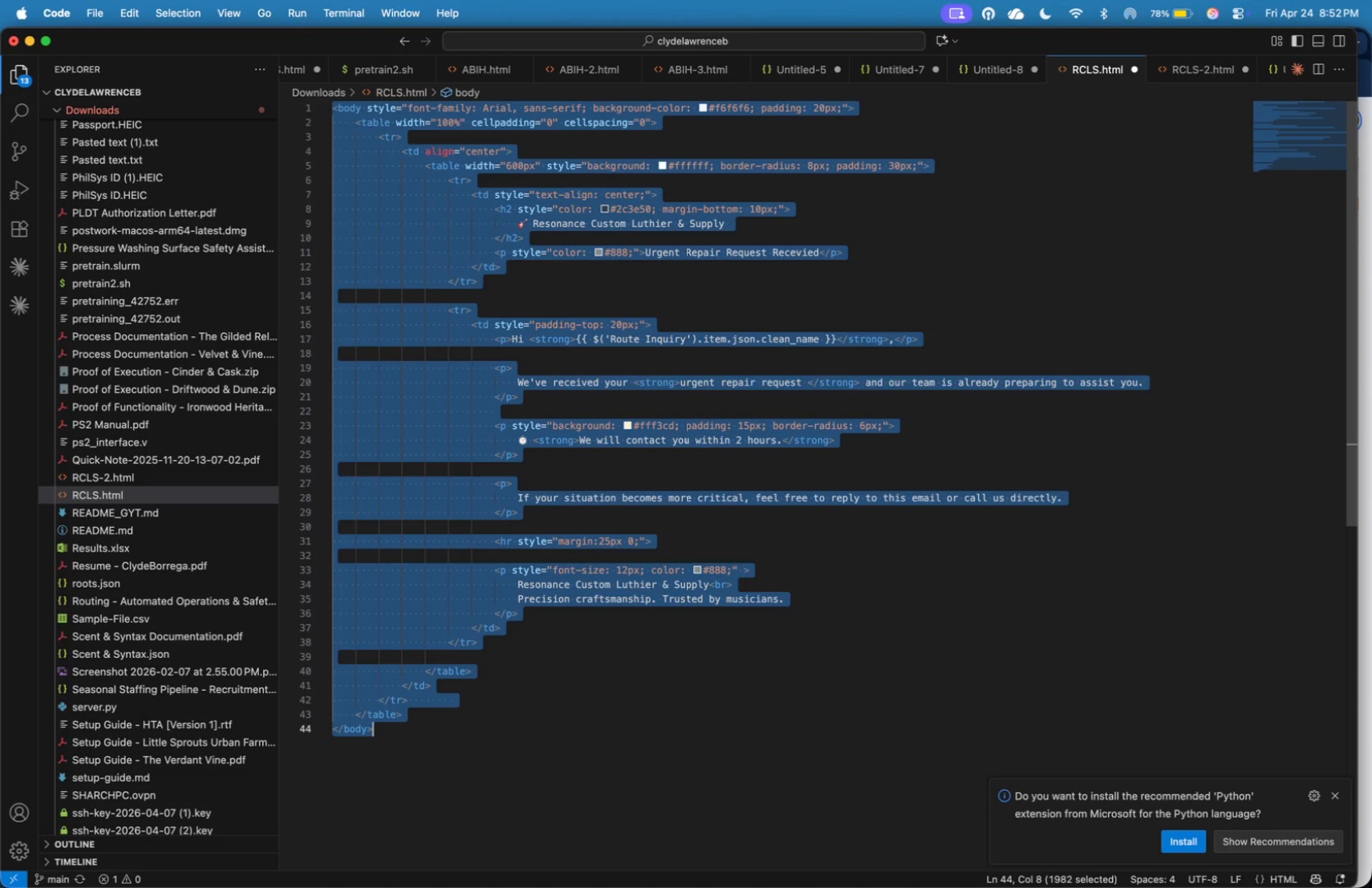 
key(Meta+C)
 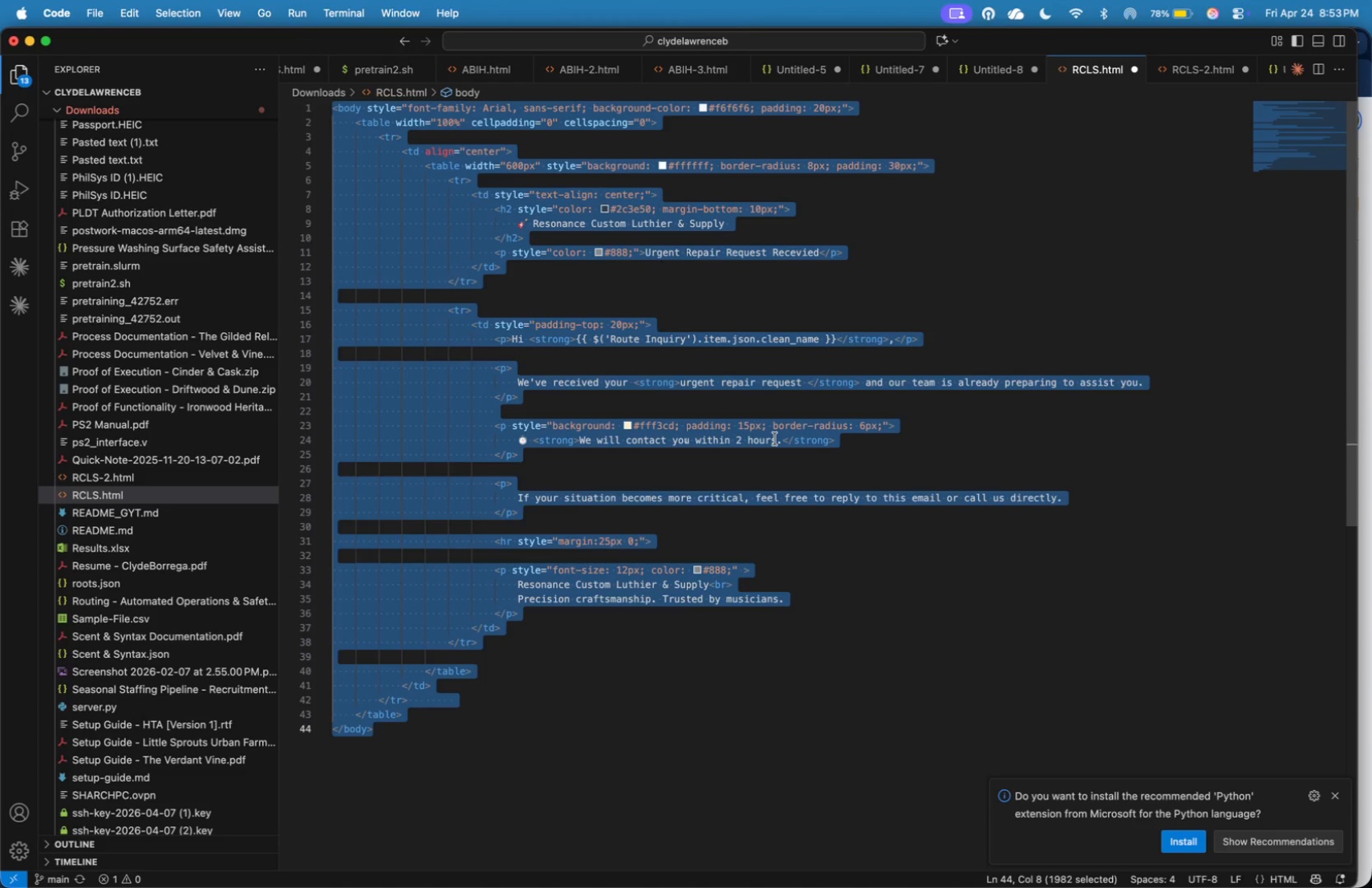 
key(Meta+Tab)
 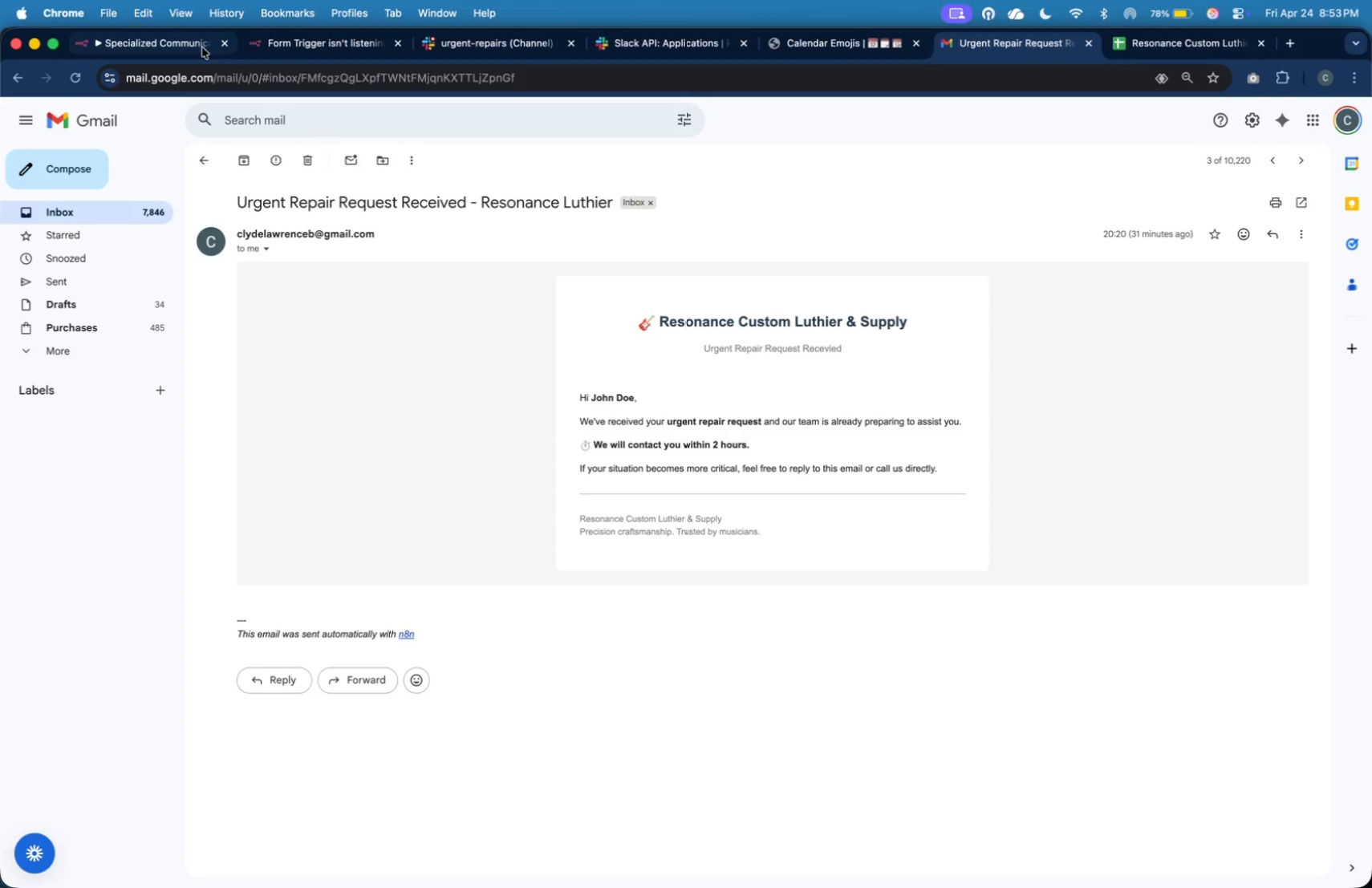 
wait(5.39)
 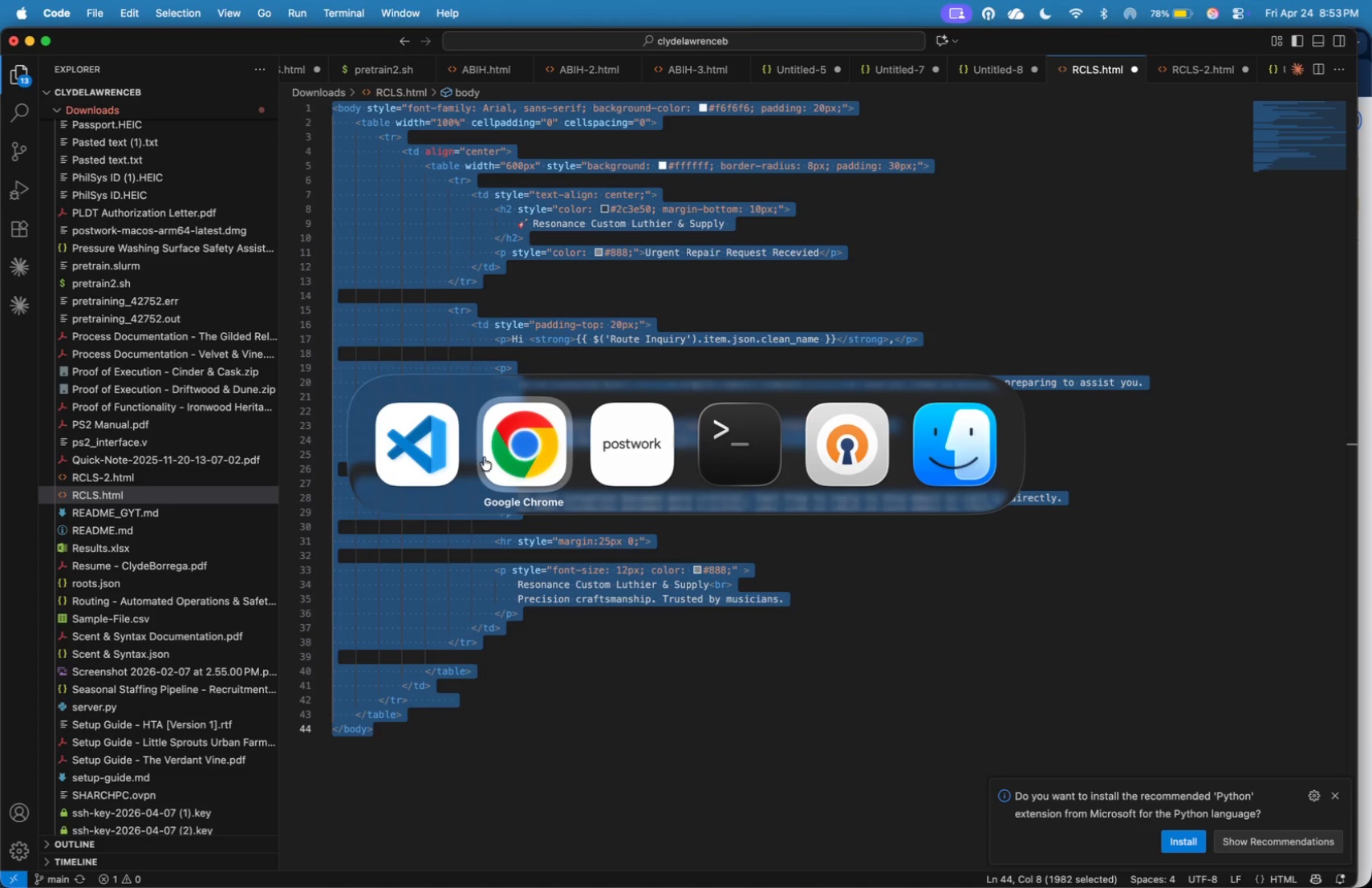 
left_click([165, 43])
 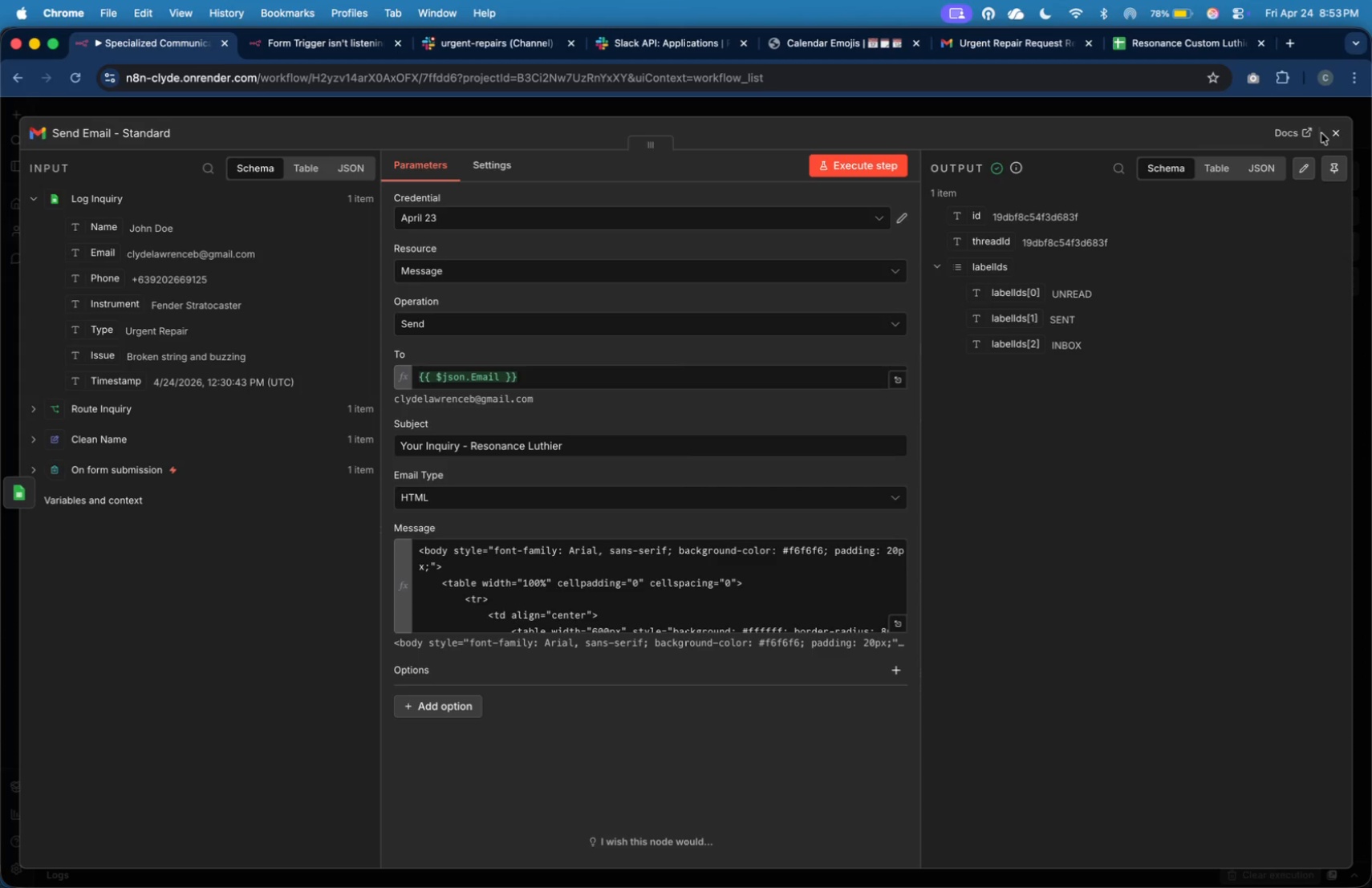 
wait(5.28)
 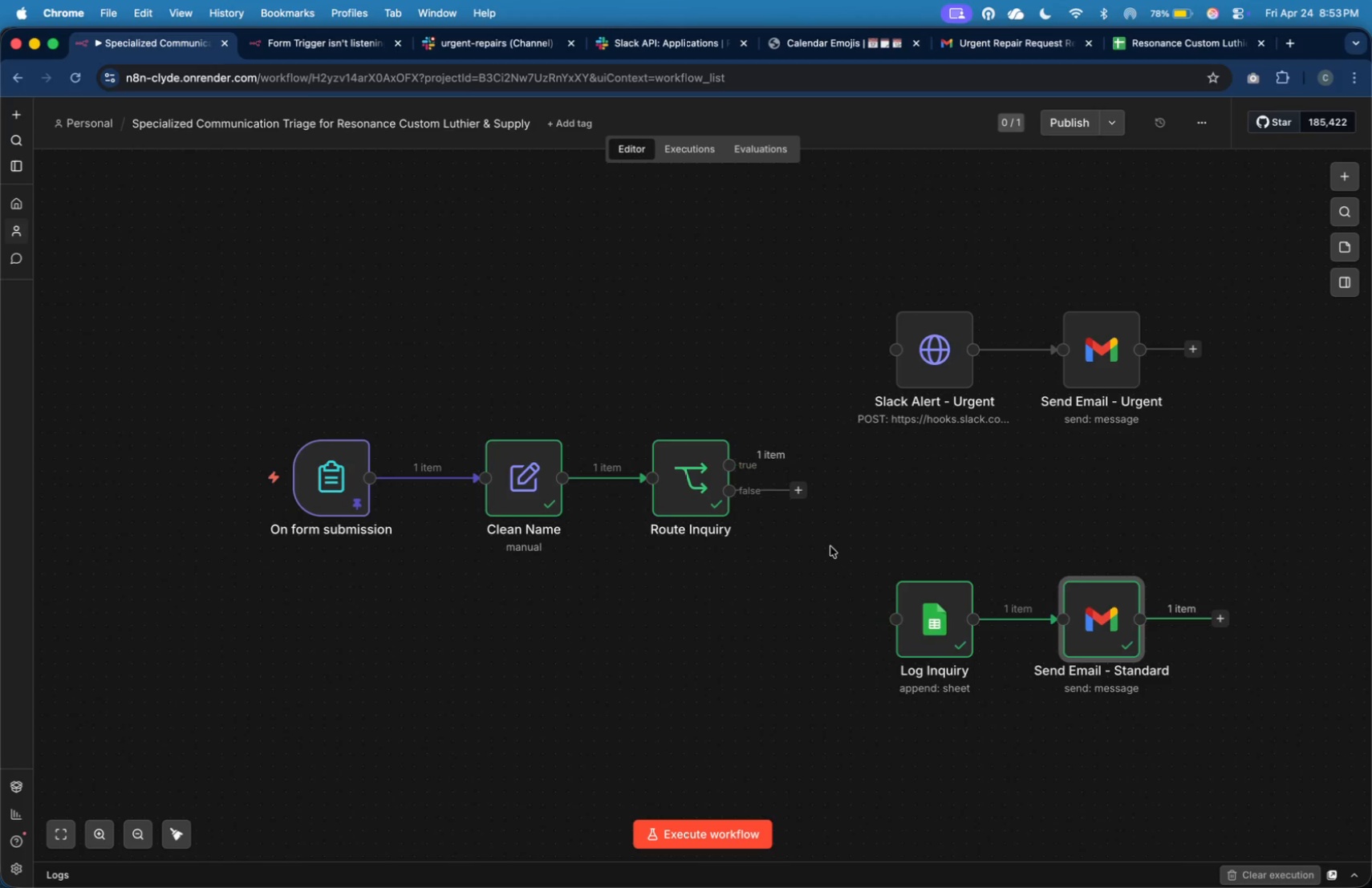 
left_click([830, 546])
 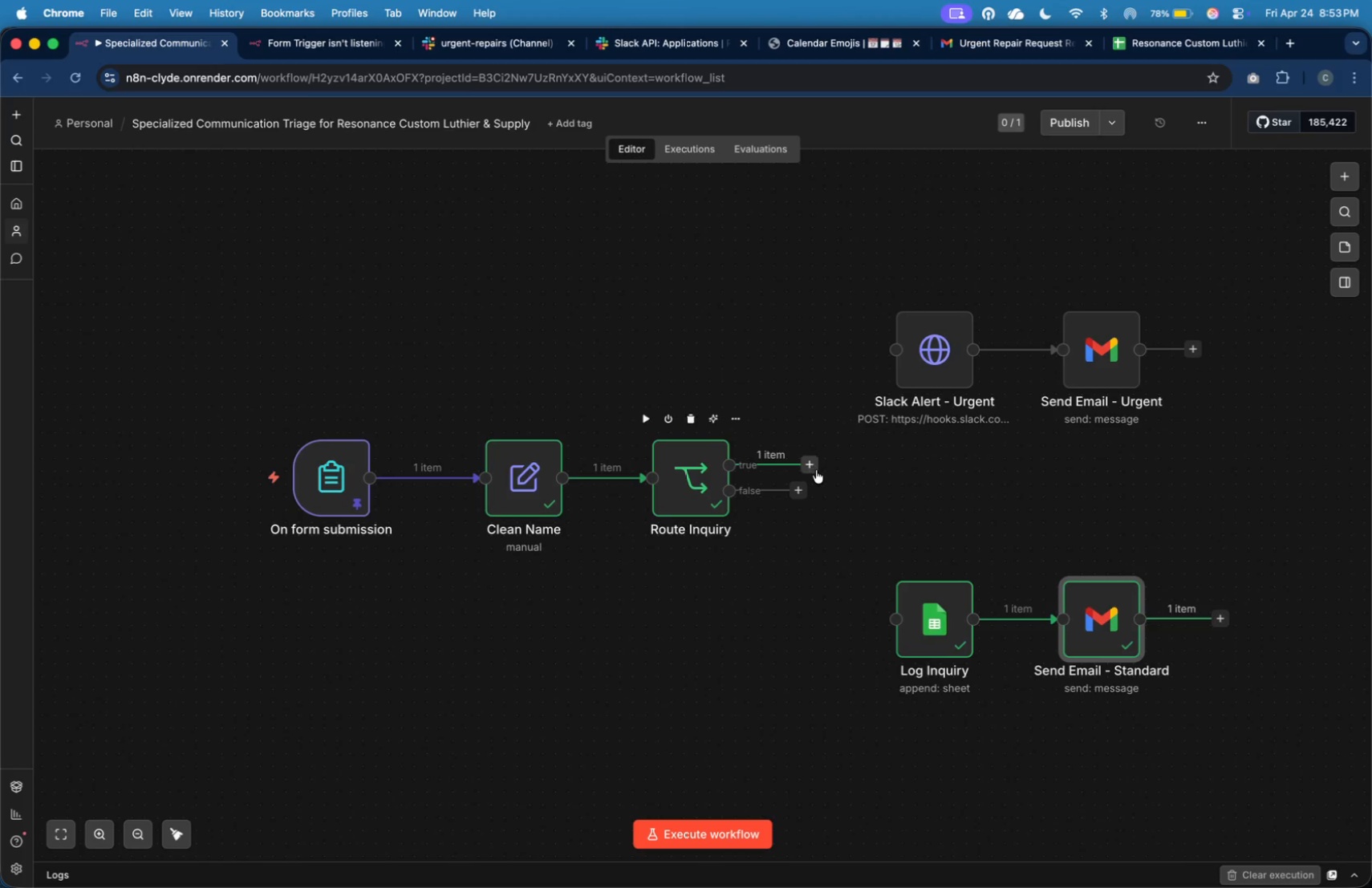 
left_click_drag(start_coordinate=[814, 466], to_coordinate=[850, 429])
 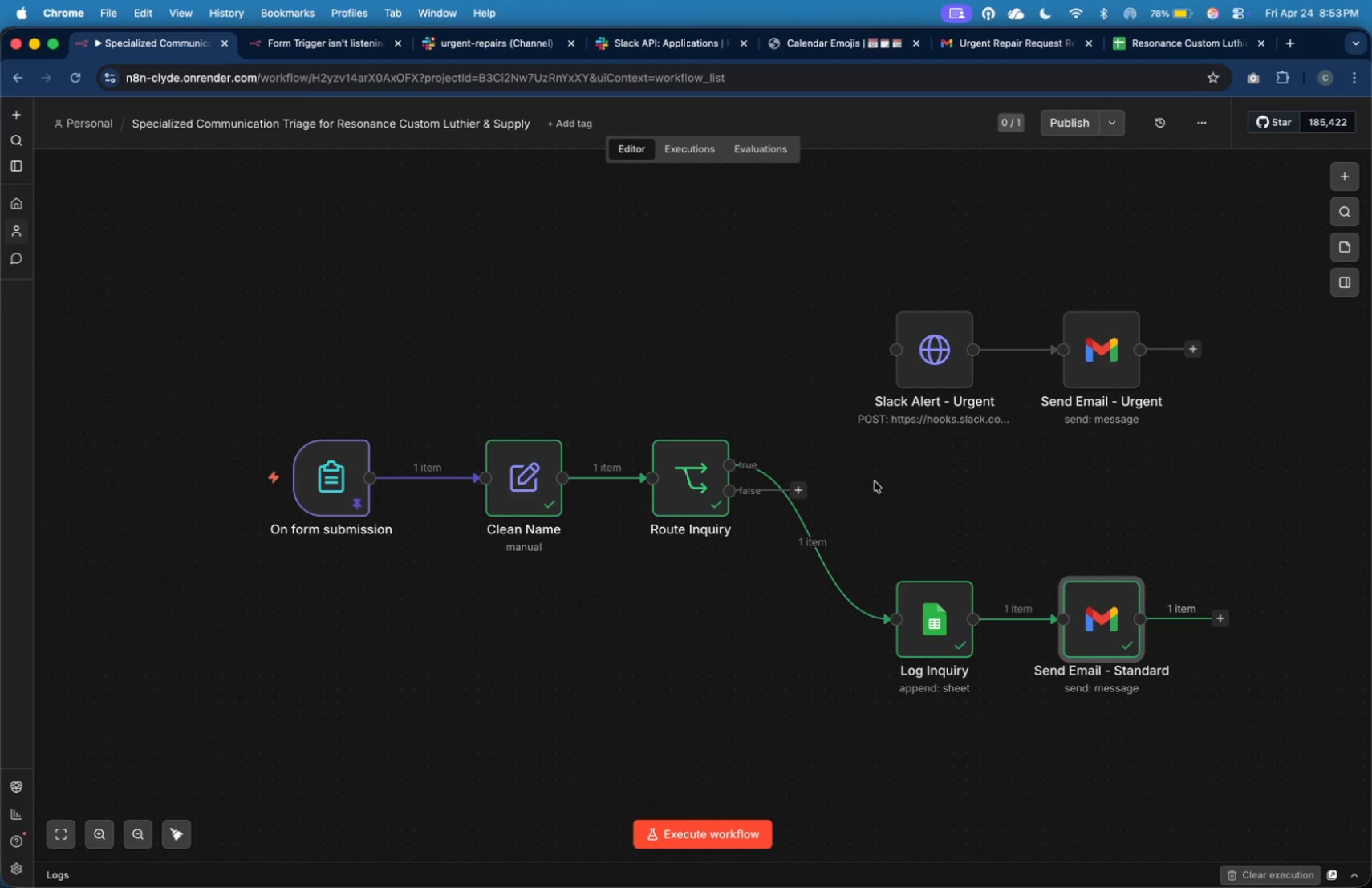 
left_click_drag(start_coordinate=[917, 472], to_coordinate=[879, 461])
 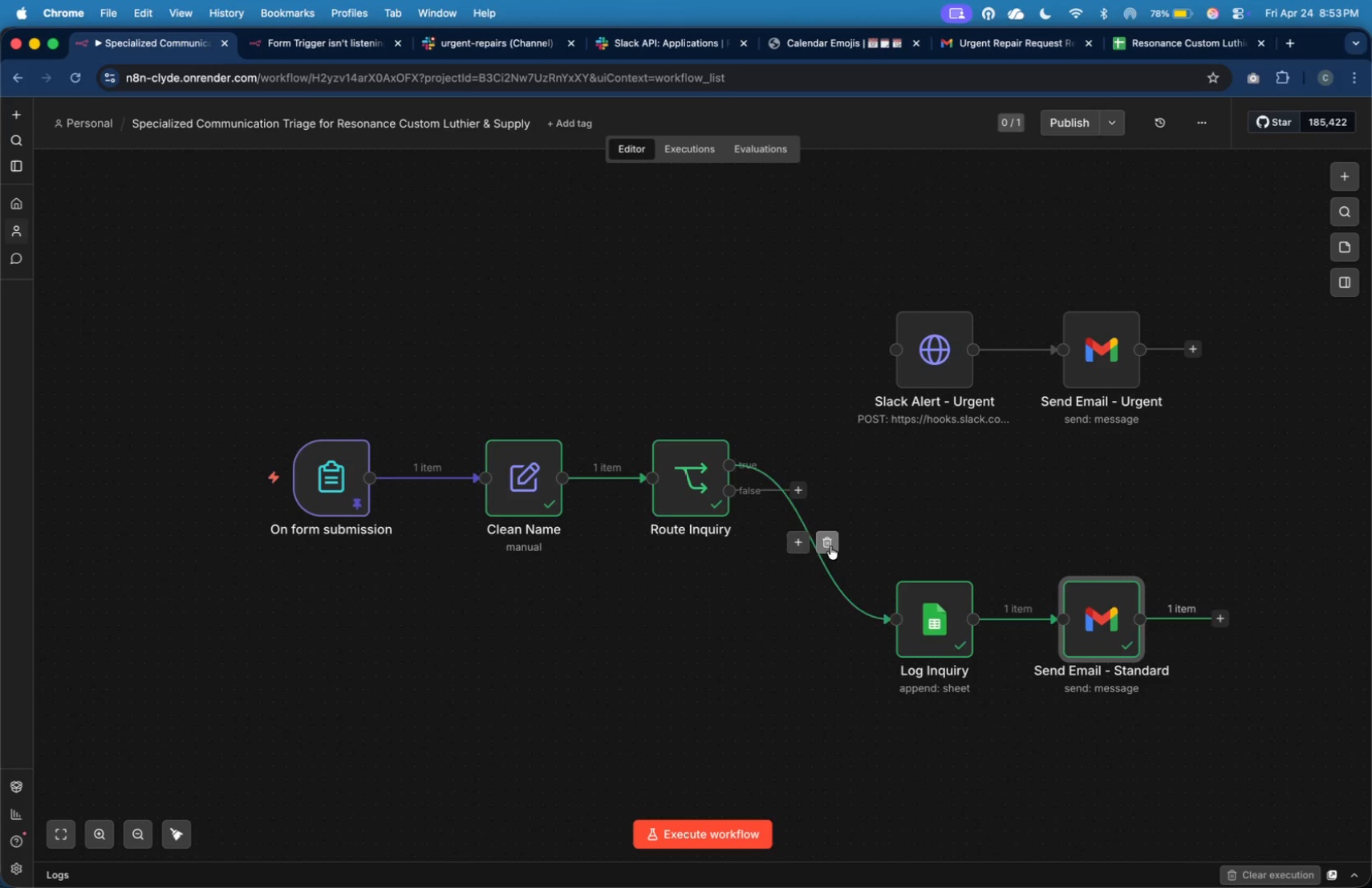 
left_click_drag(start_coordinate=[814, 464], to_coordinate=[900, 314])
 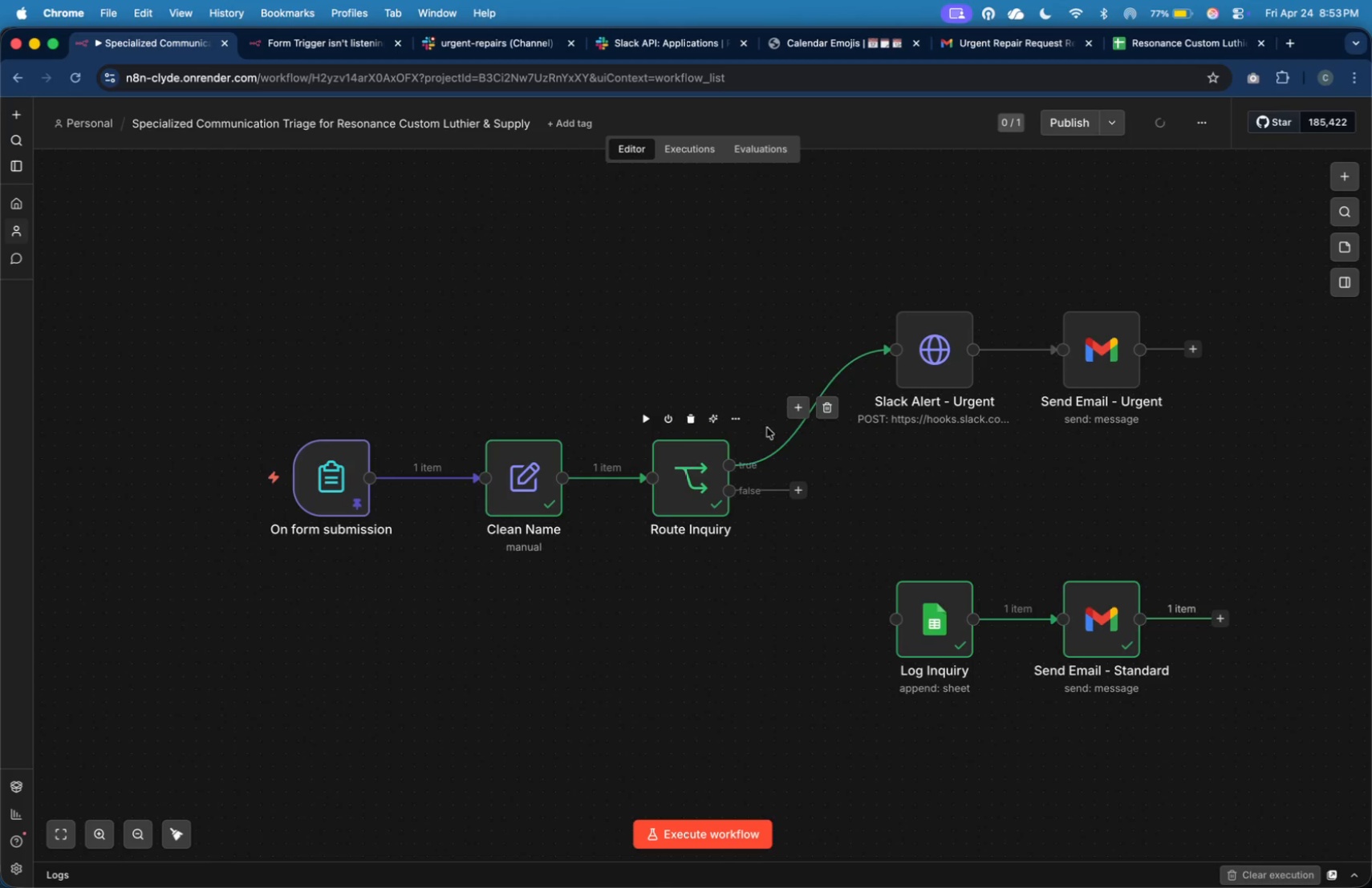 
left_click([895, 292])
 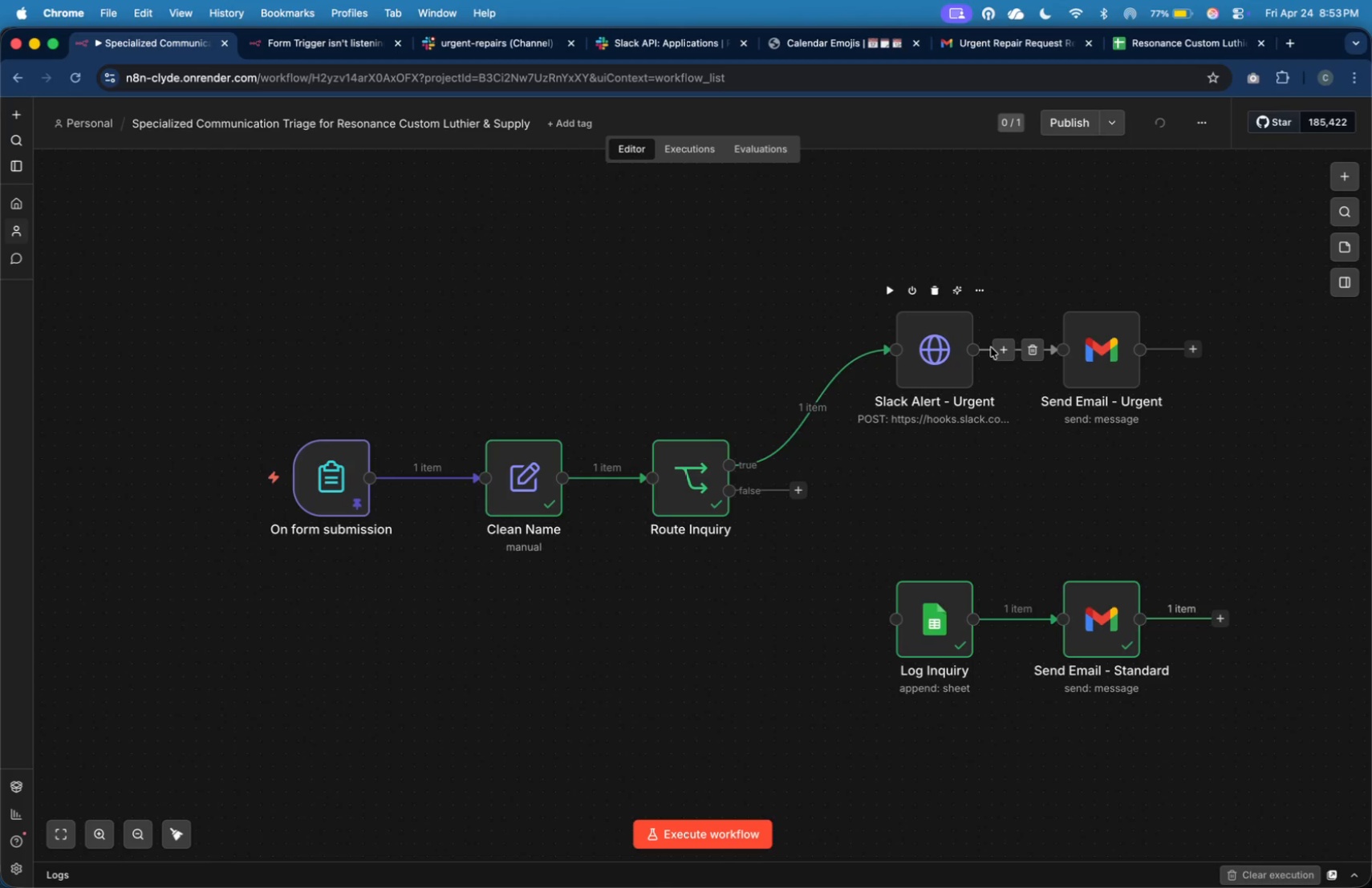 
wait(7.19)
 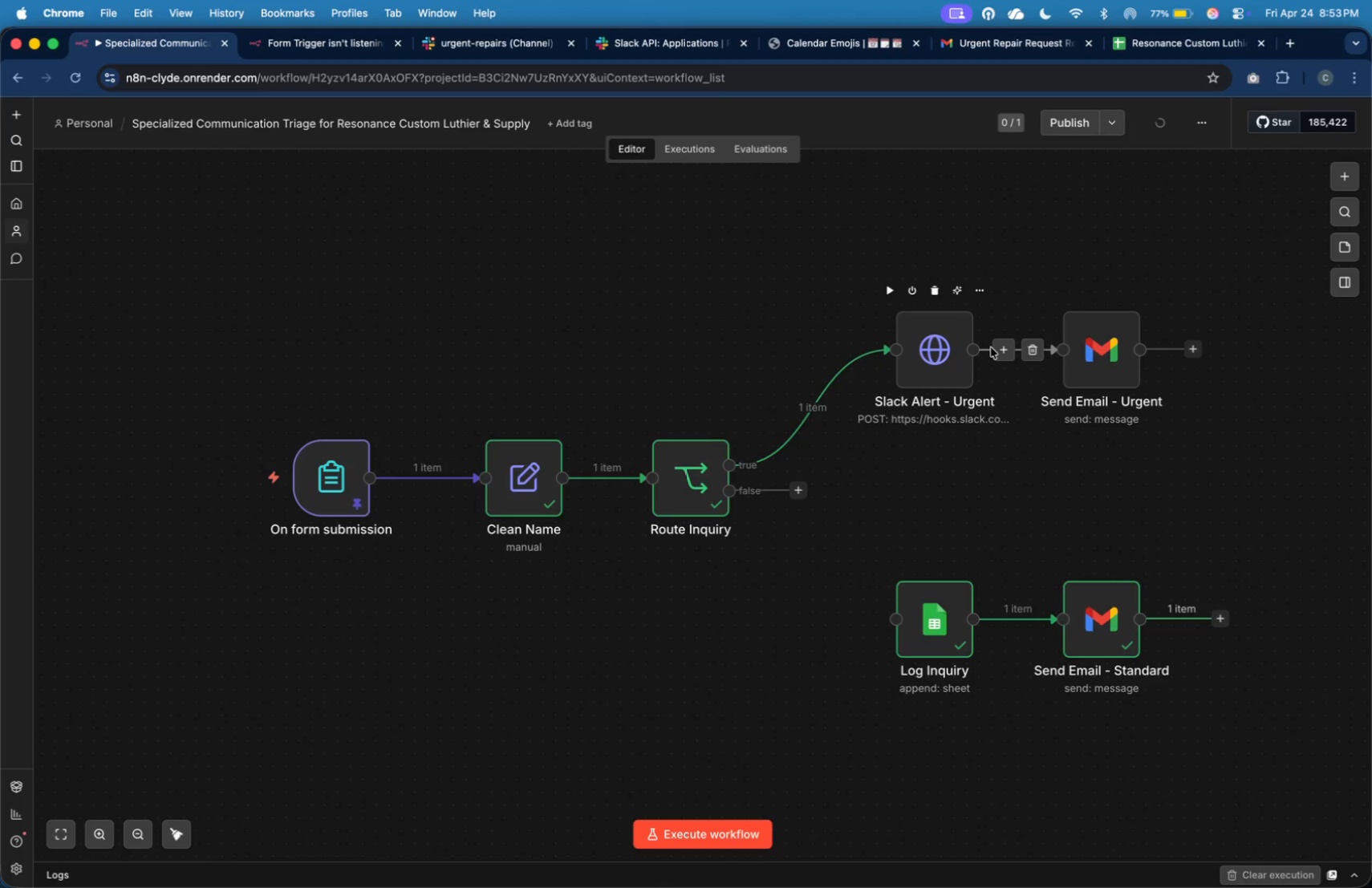 
left_click_drag(start_coordinate=[804, 489], to_coordinate=[867, 586])
 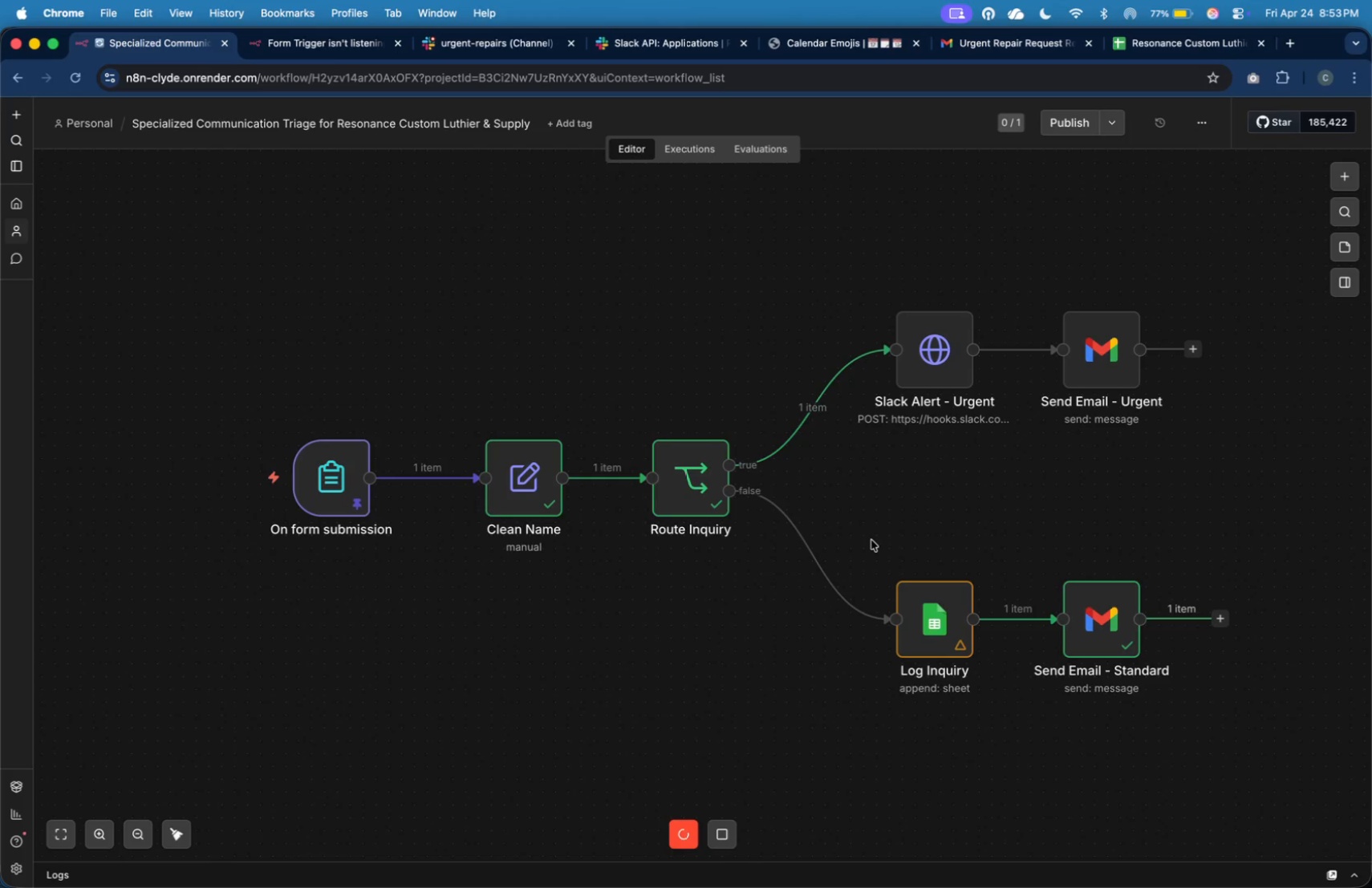 
wait(5.99)
 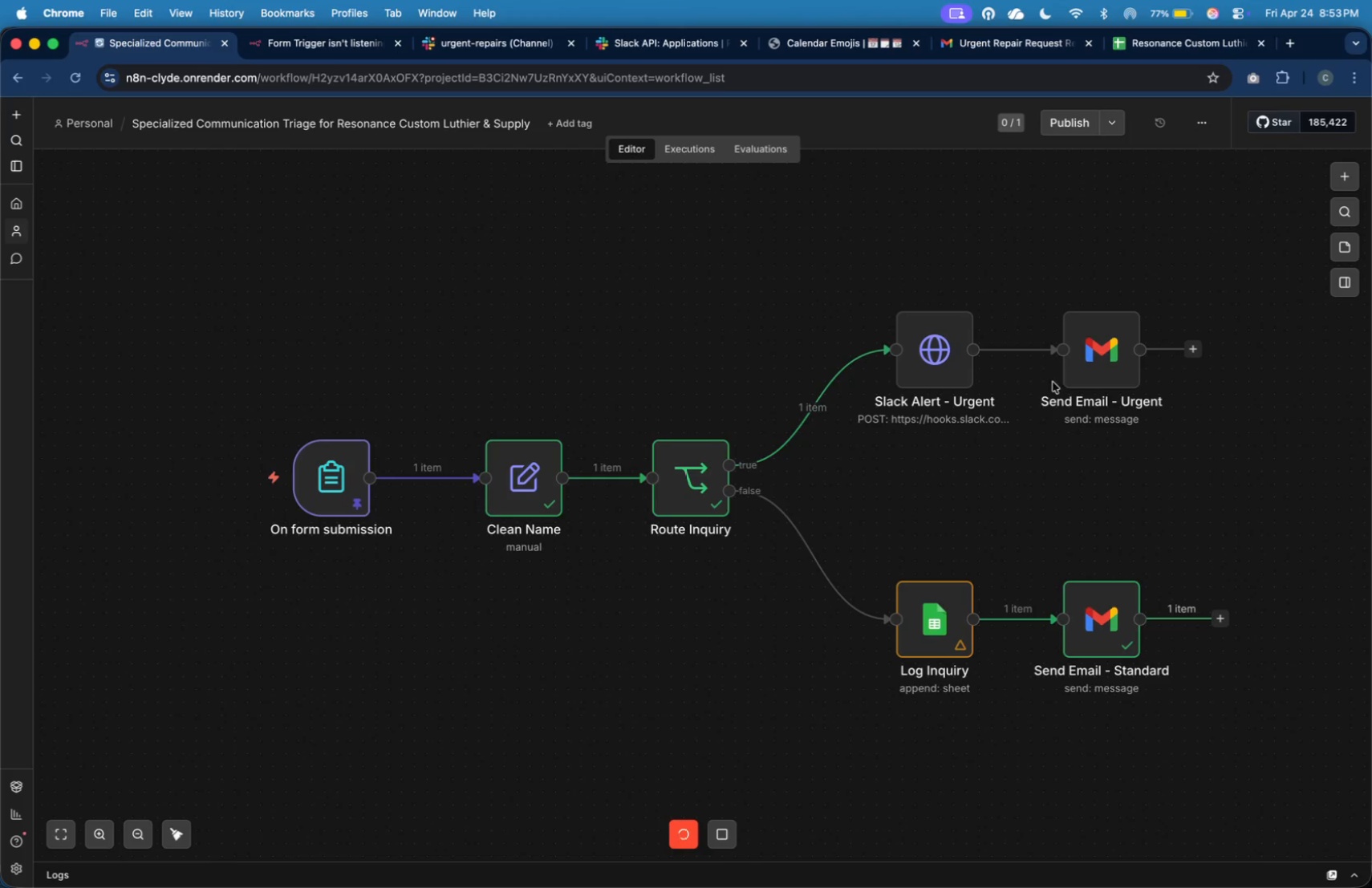 
double_click([1103, 356])
 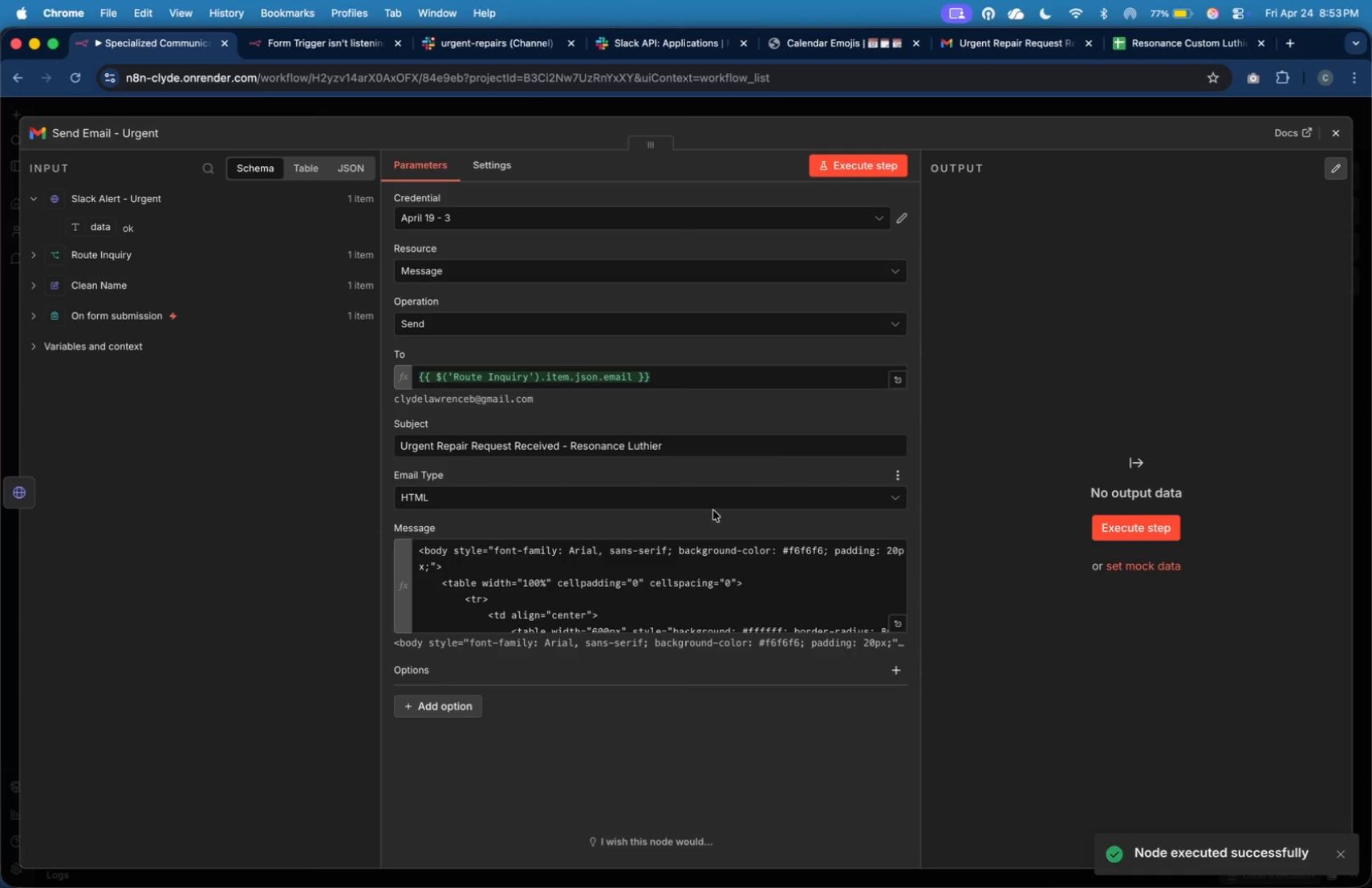 
left_click([711, 577])
 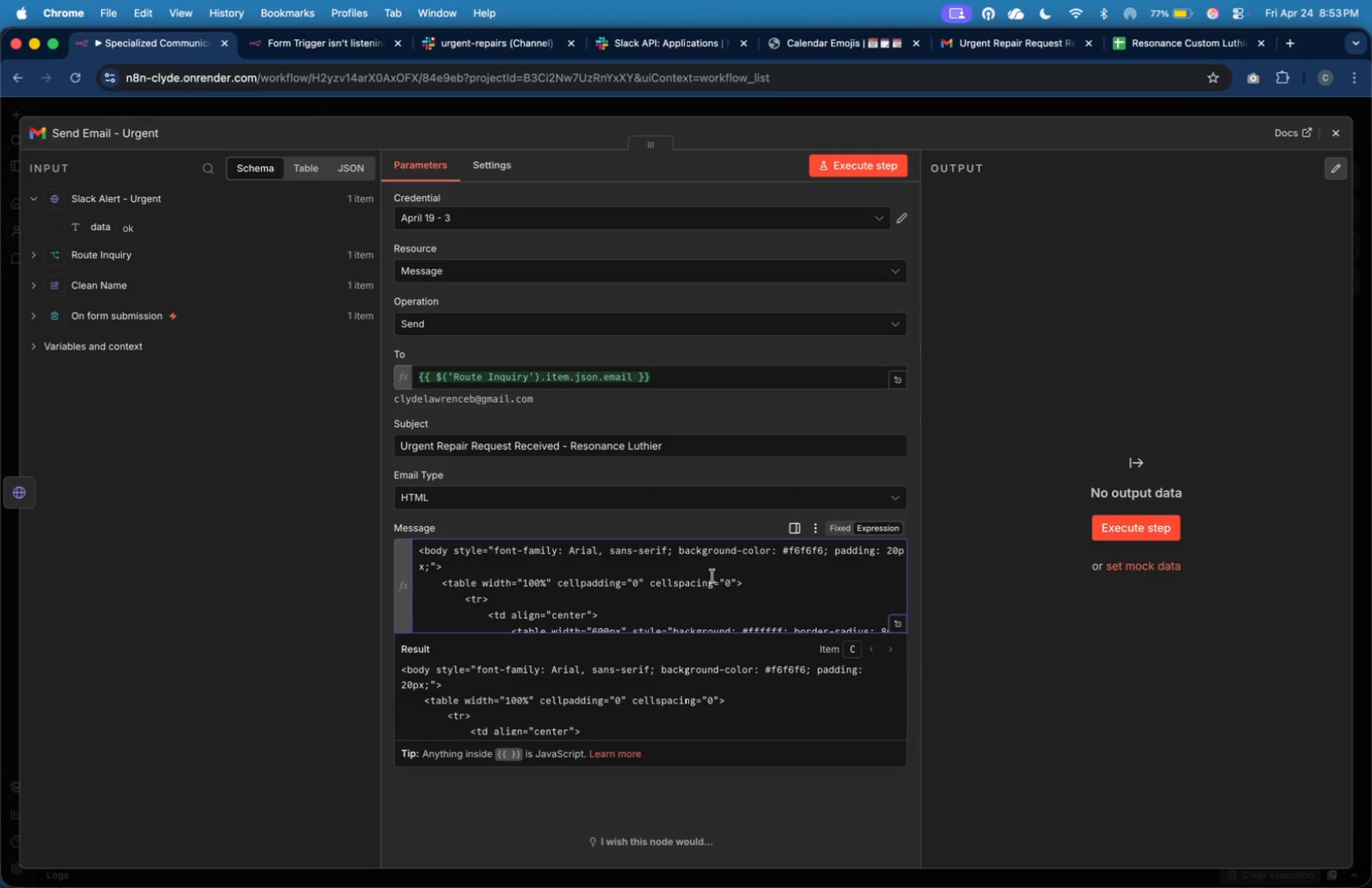 
key(Meta+A)
 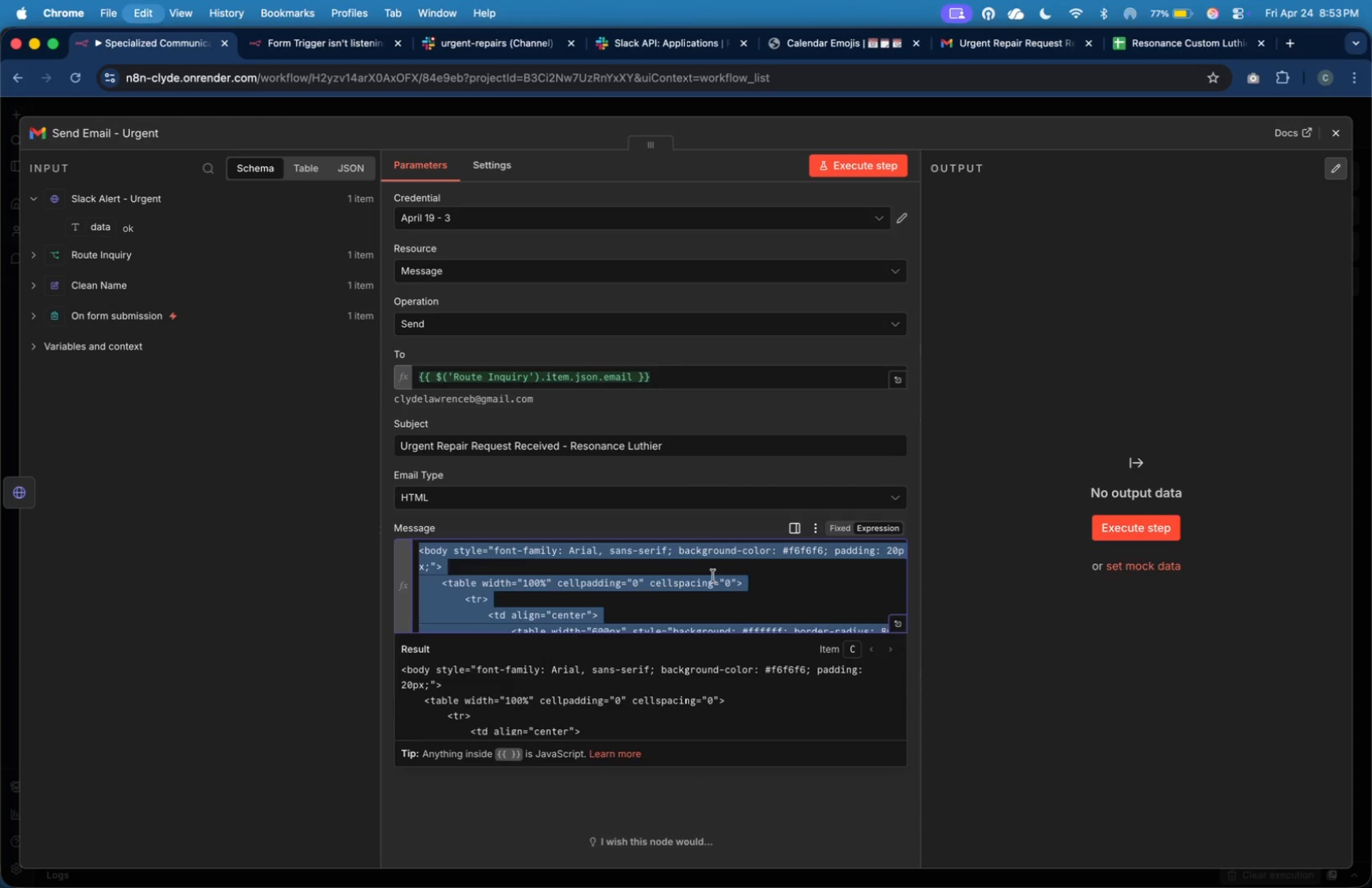 
key(Meta+V)
 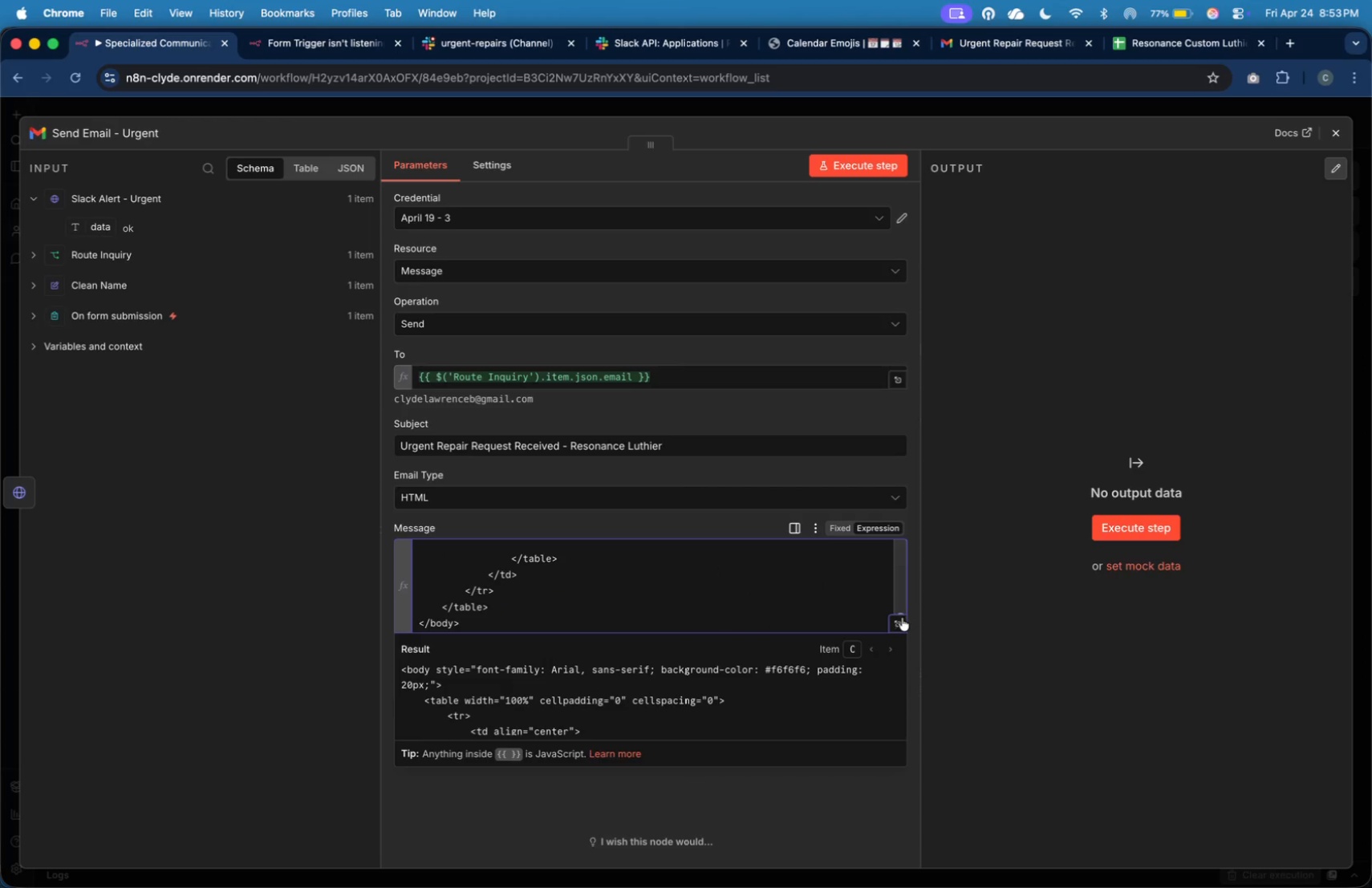 
left_click([900, 618])
 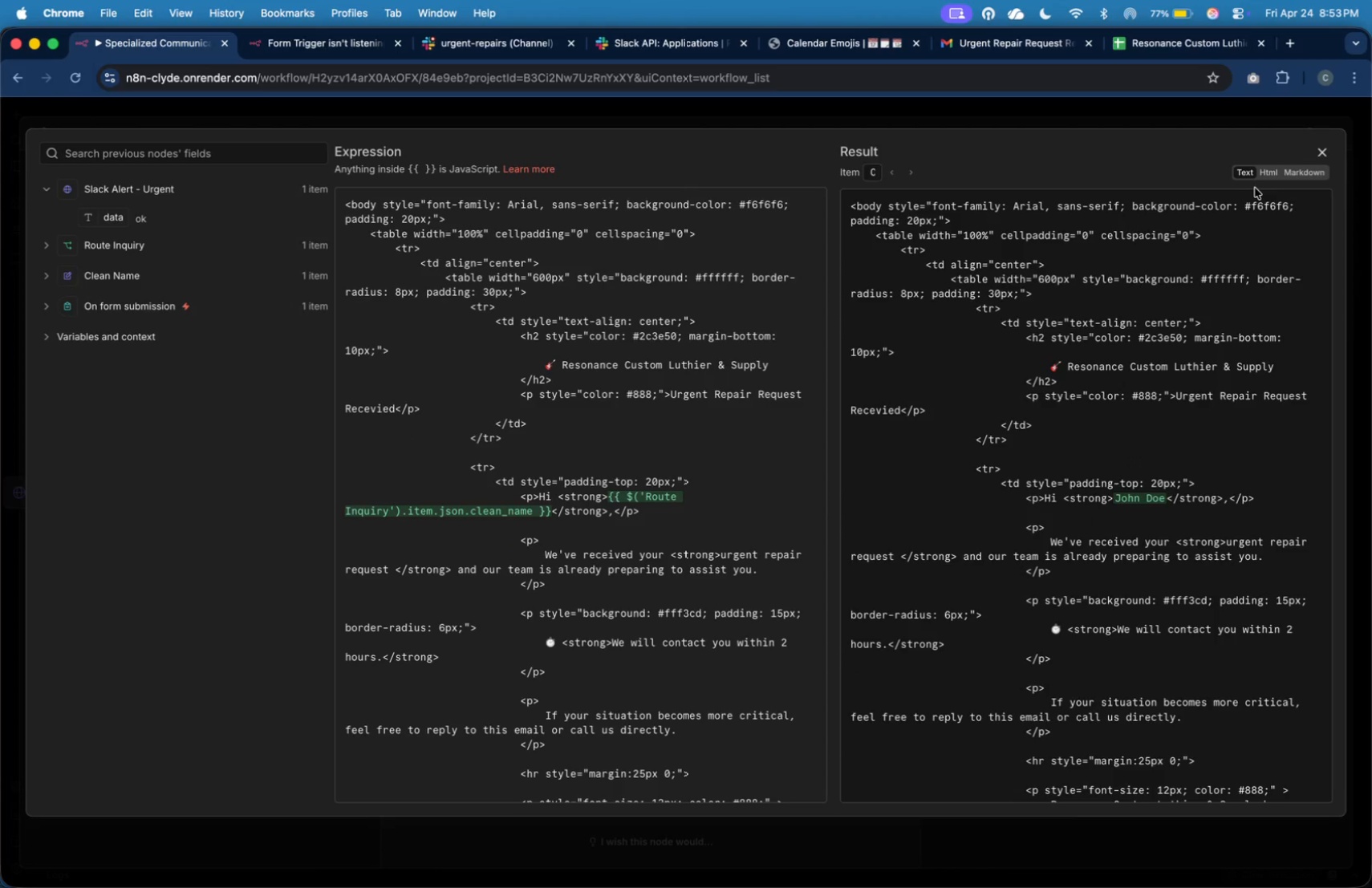 
left_click([1271, 171])
 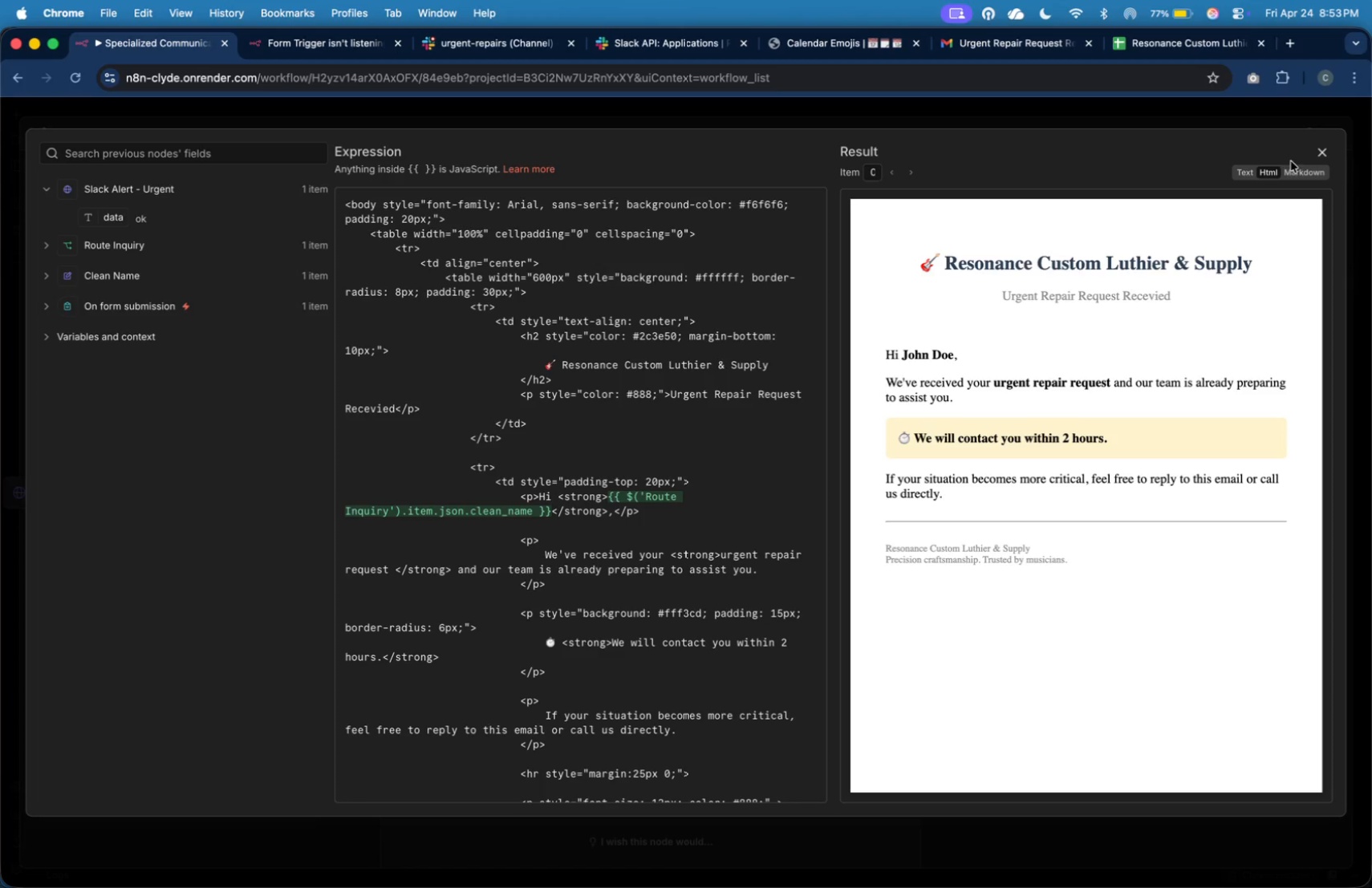 
left_click([1321, 158])
 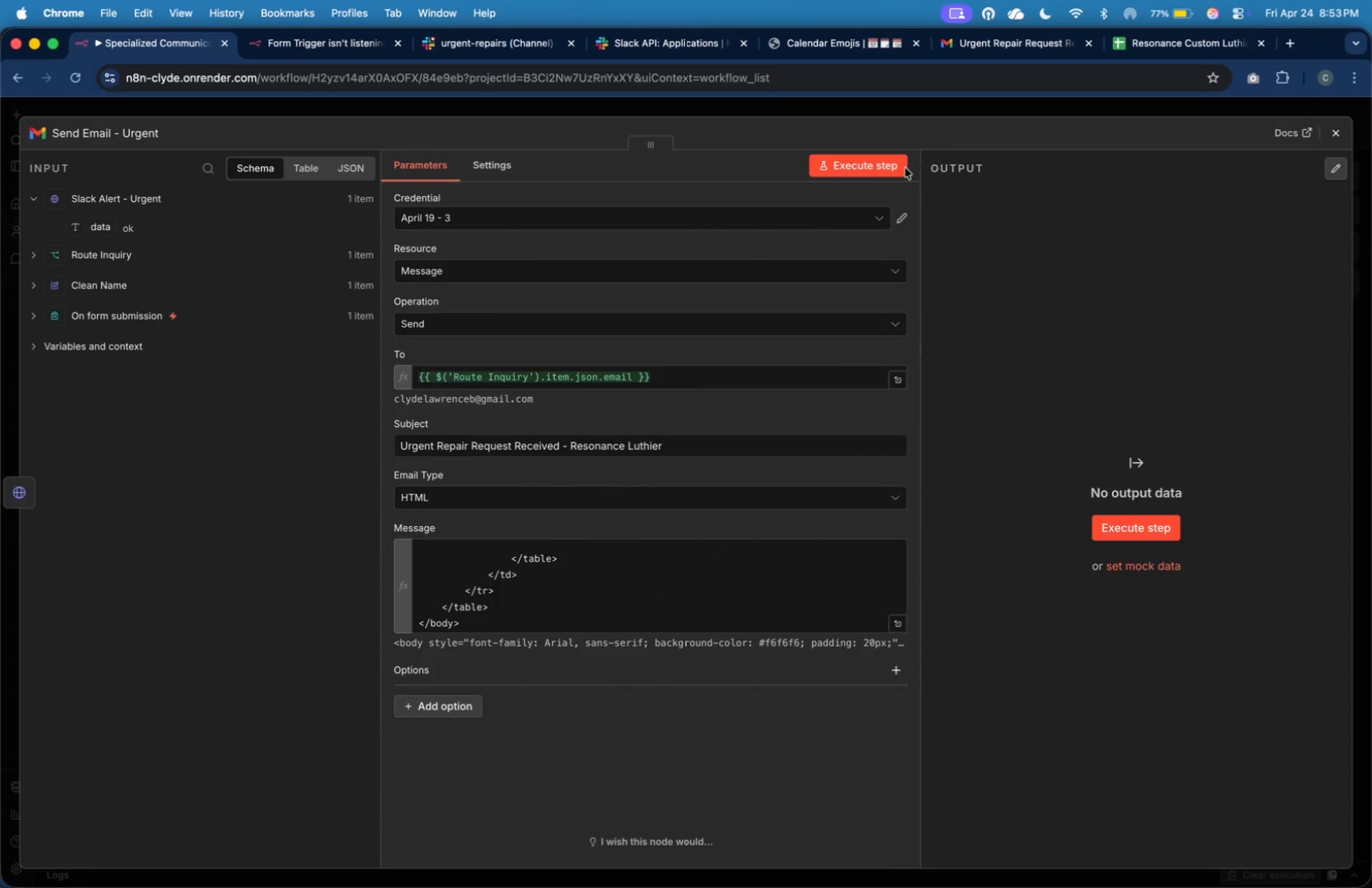 
left_click([896, 170])
 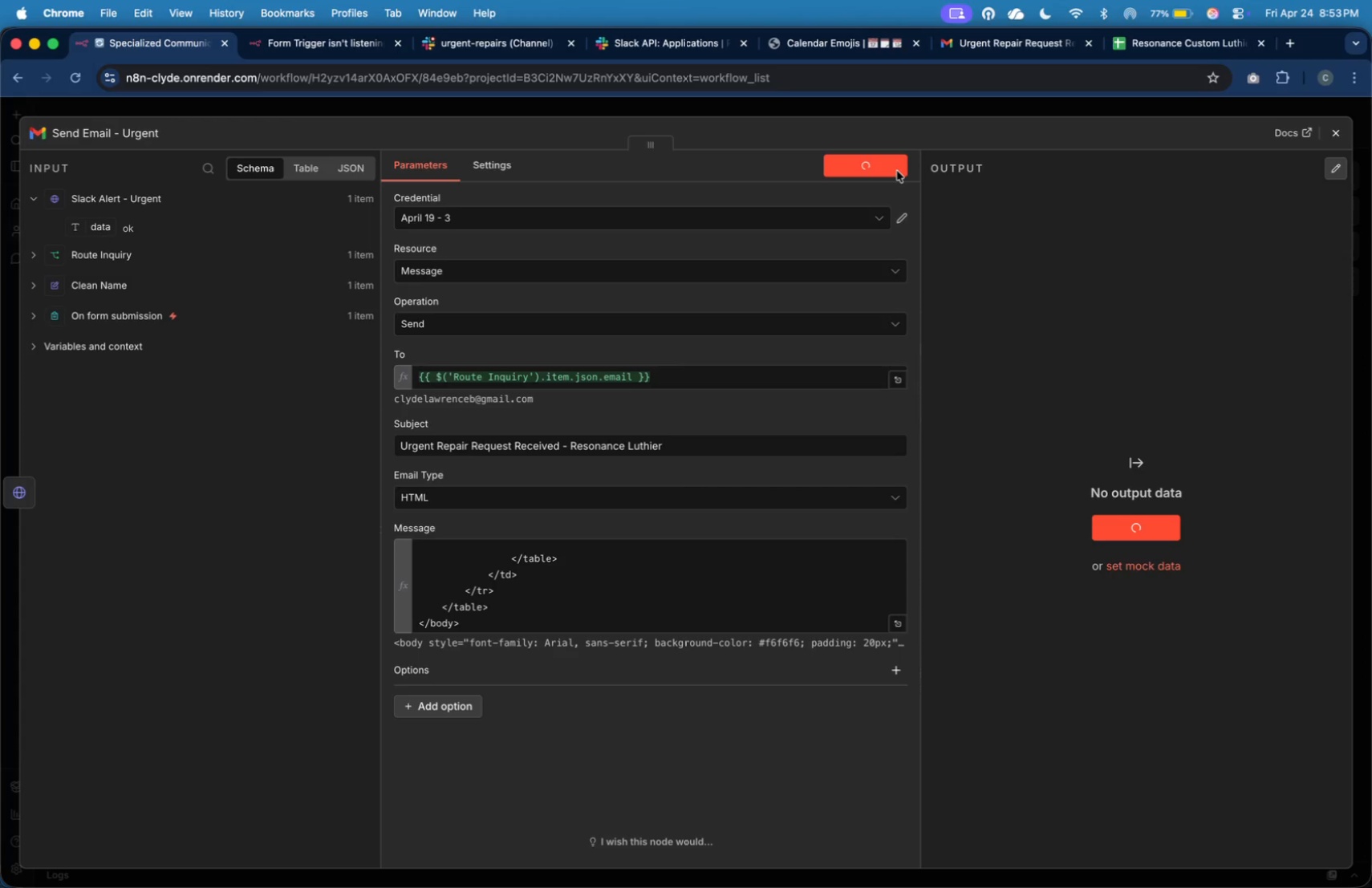 
wait(13.92)
 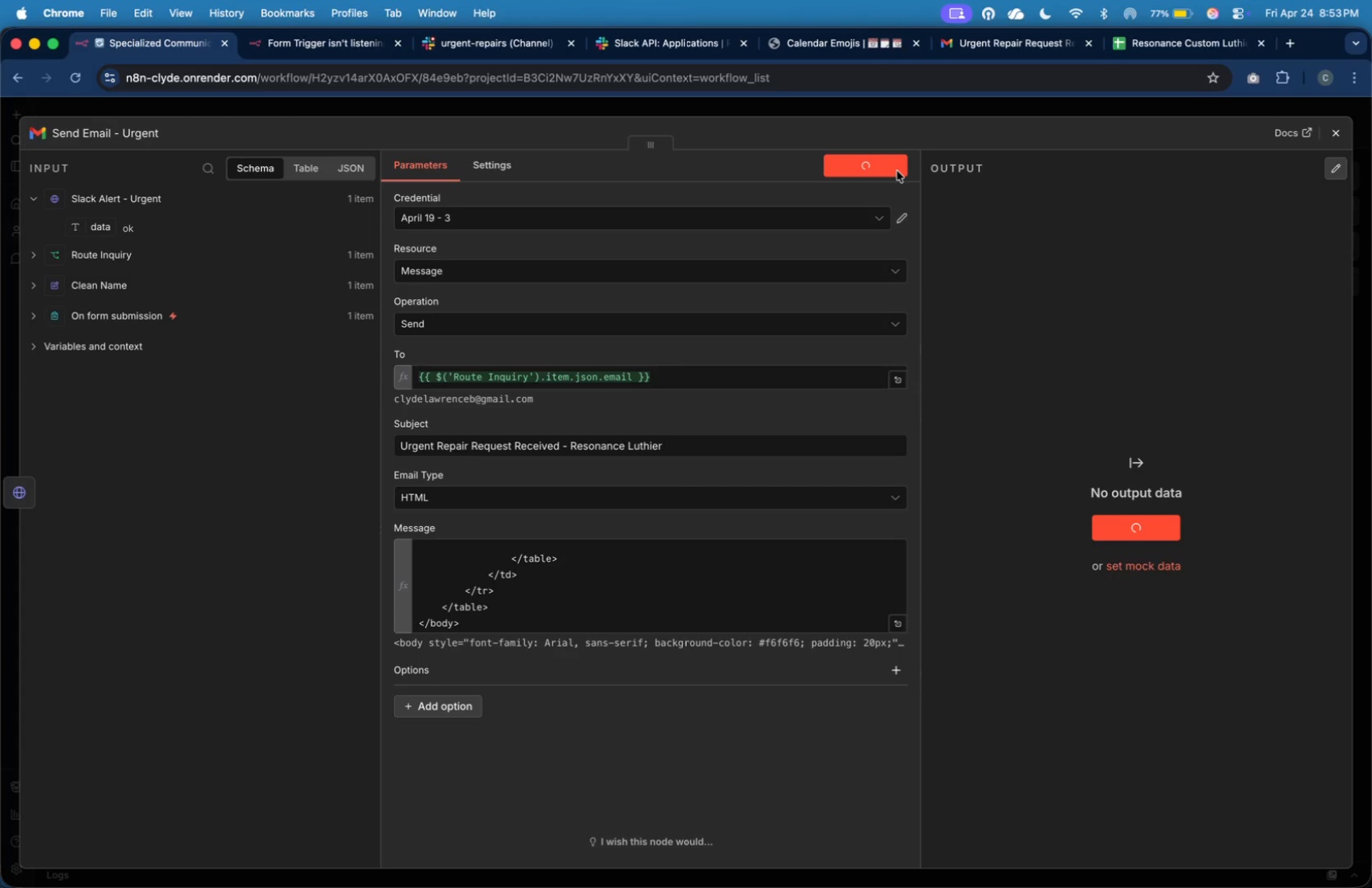 
left_click([1023, 46])
 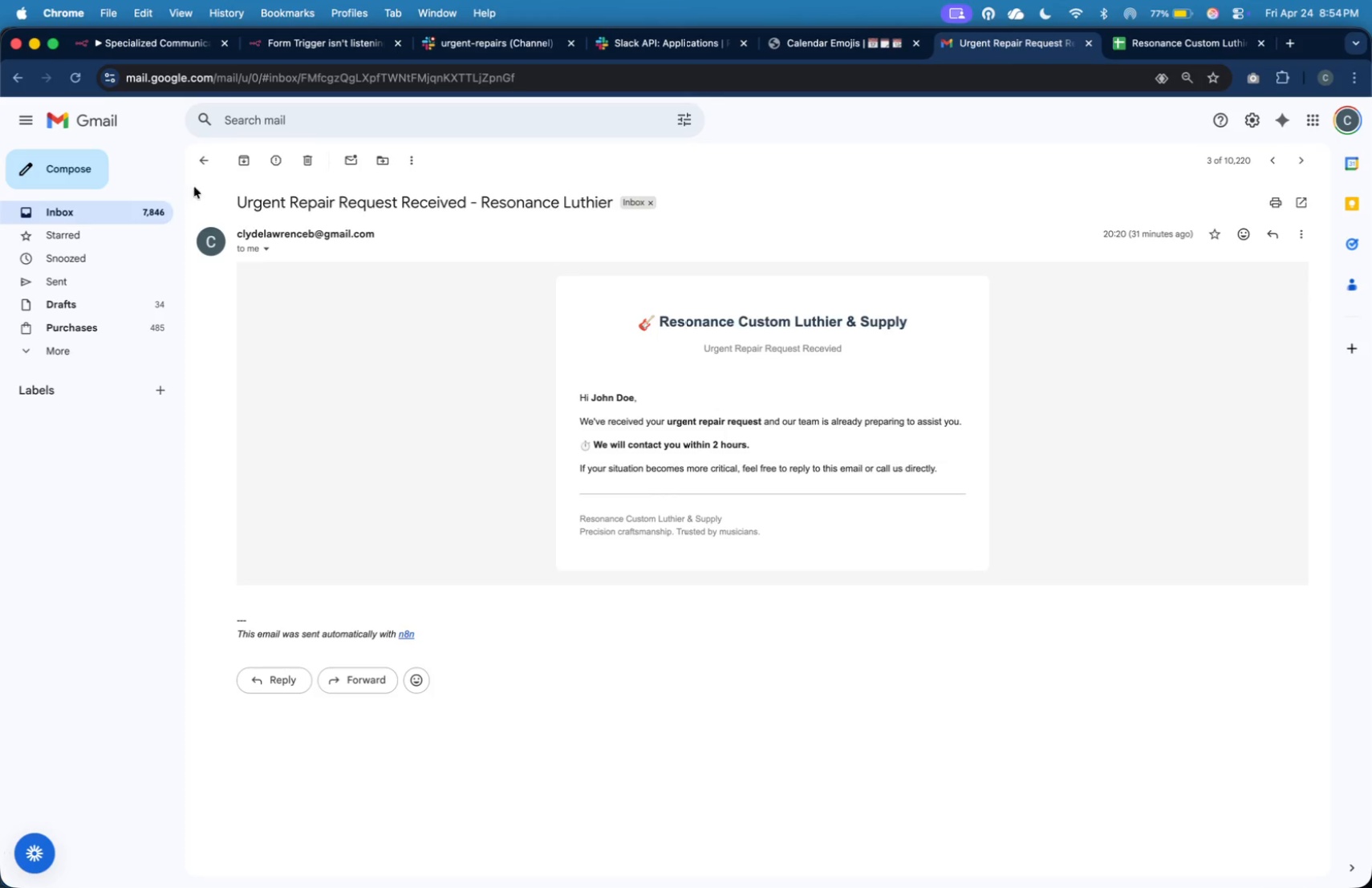 
mouse_move([164, 205])
 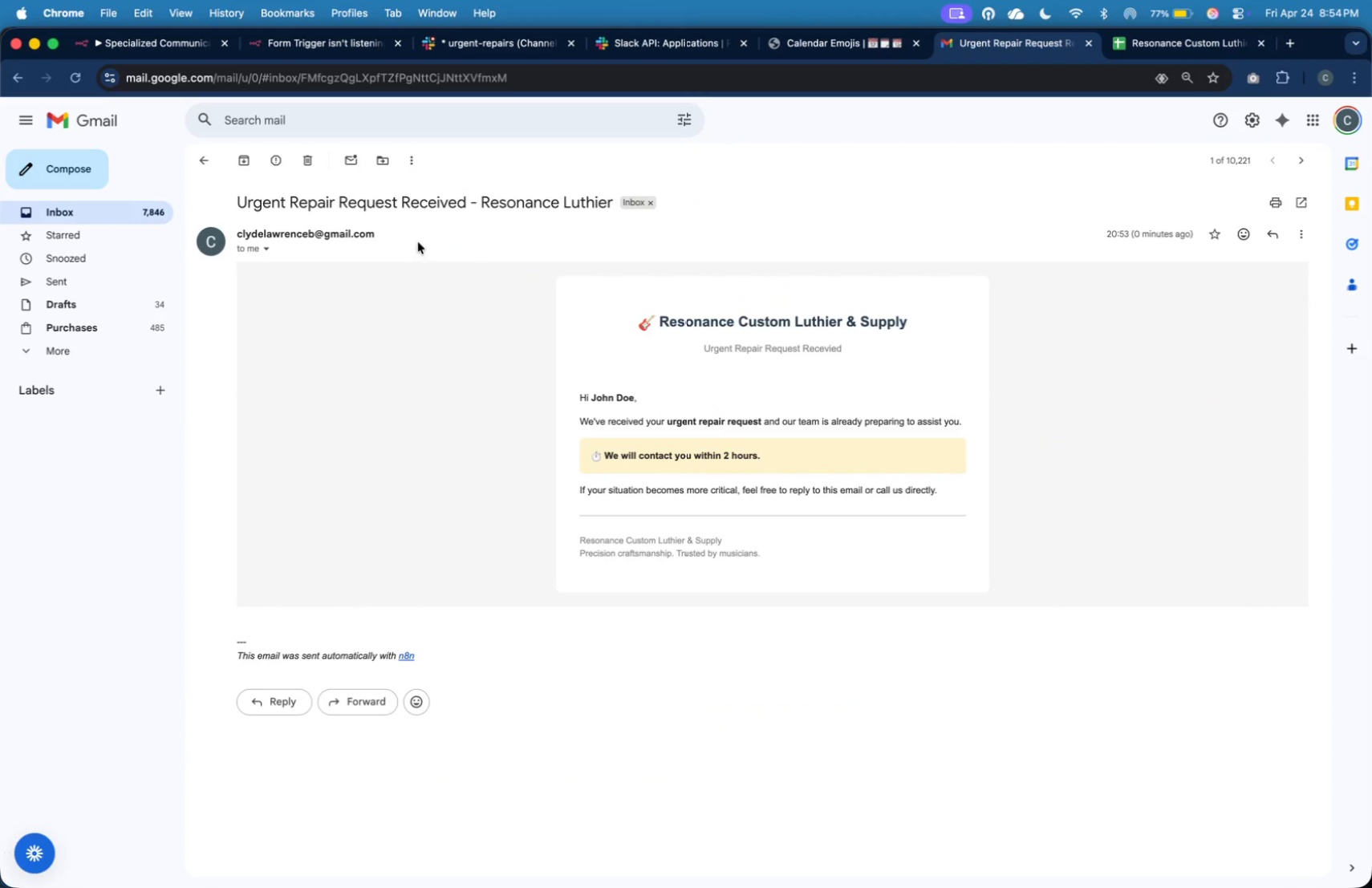 
wait(7.38)
 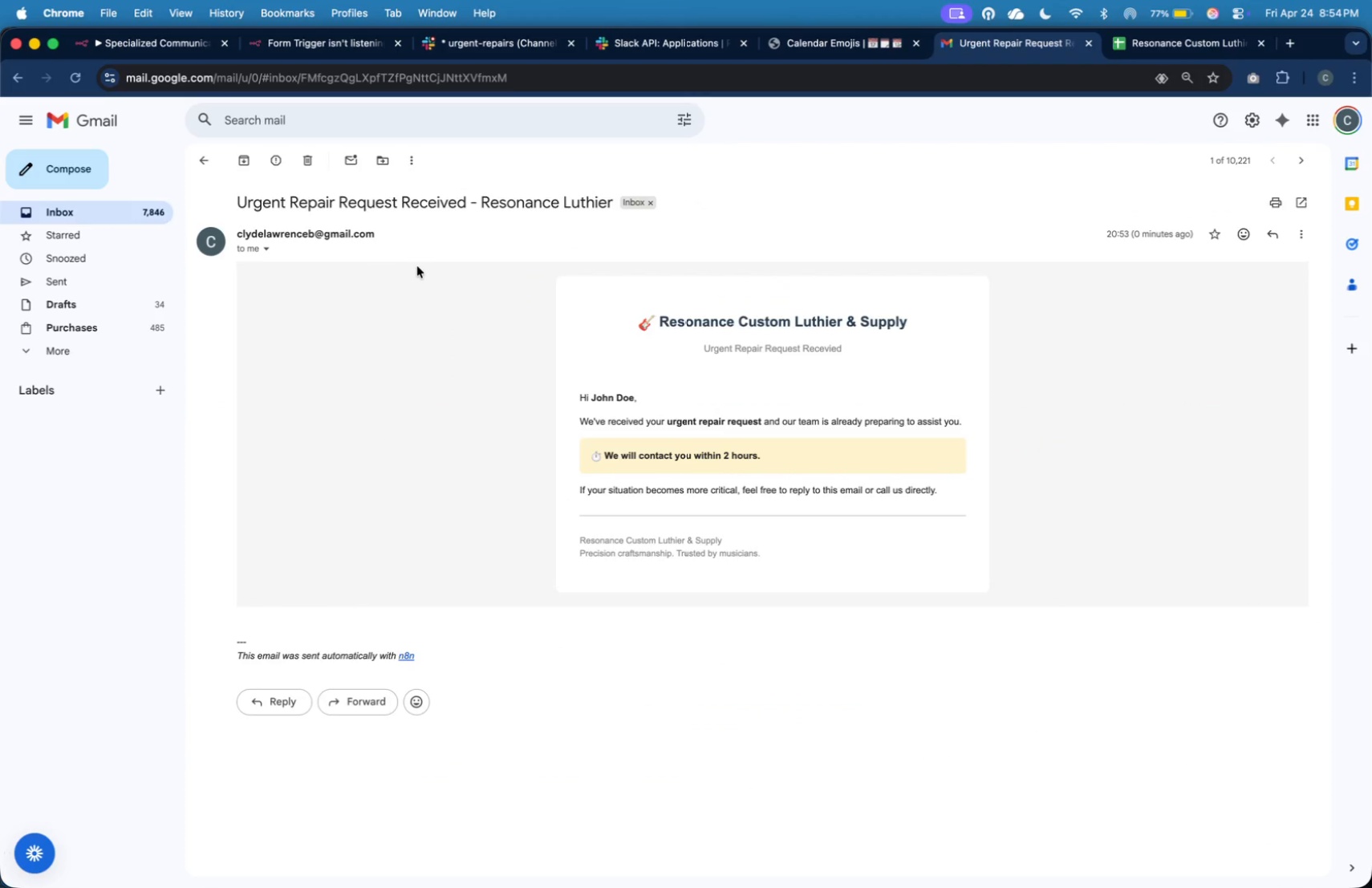 
left_click([161, 47])
 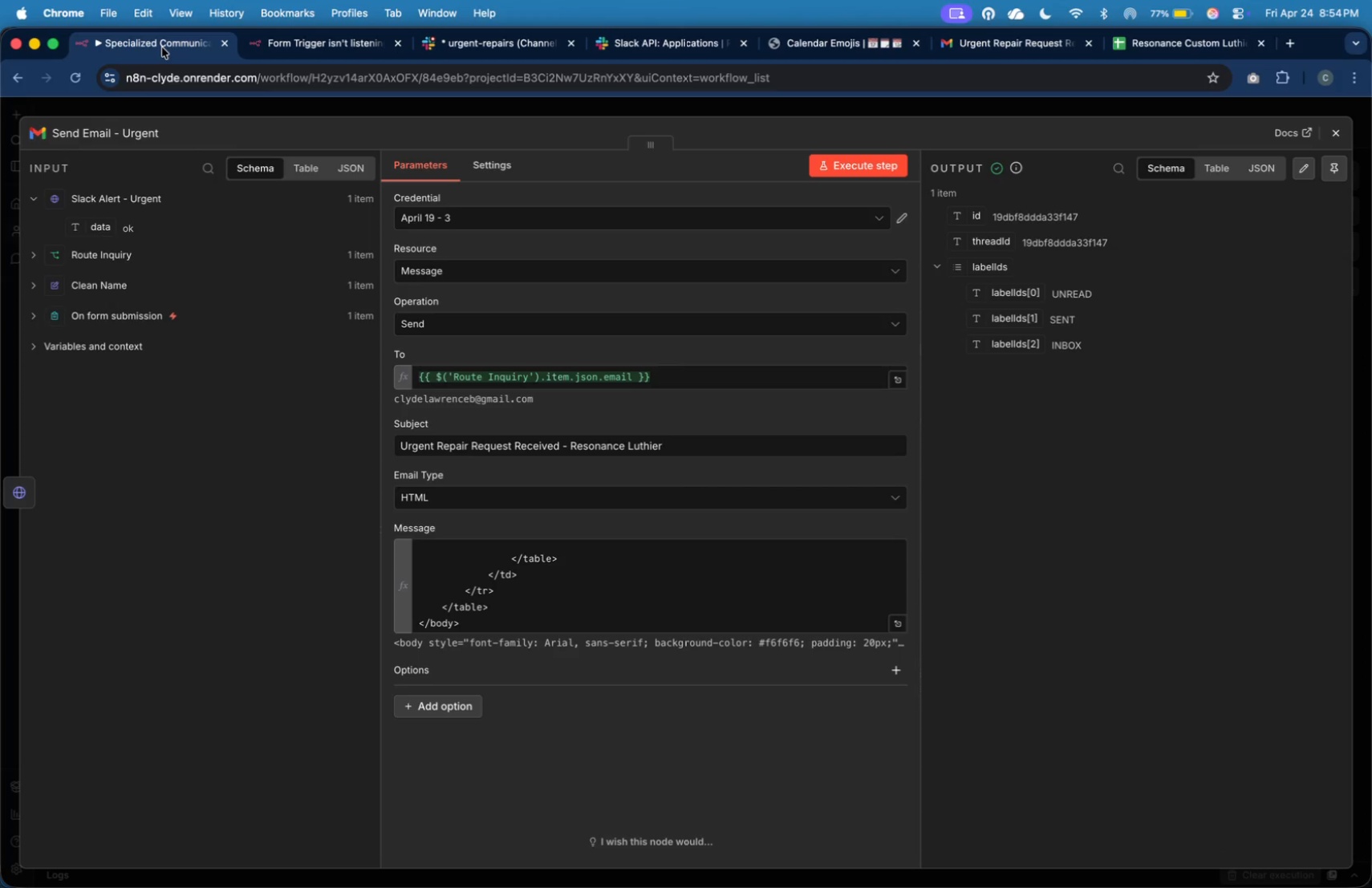 
wait(8.91)
 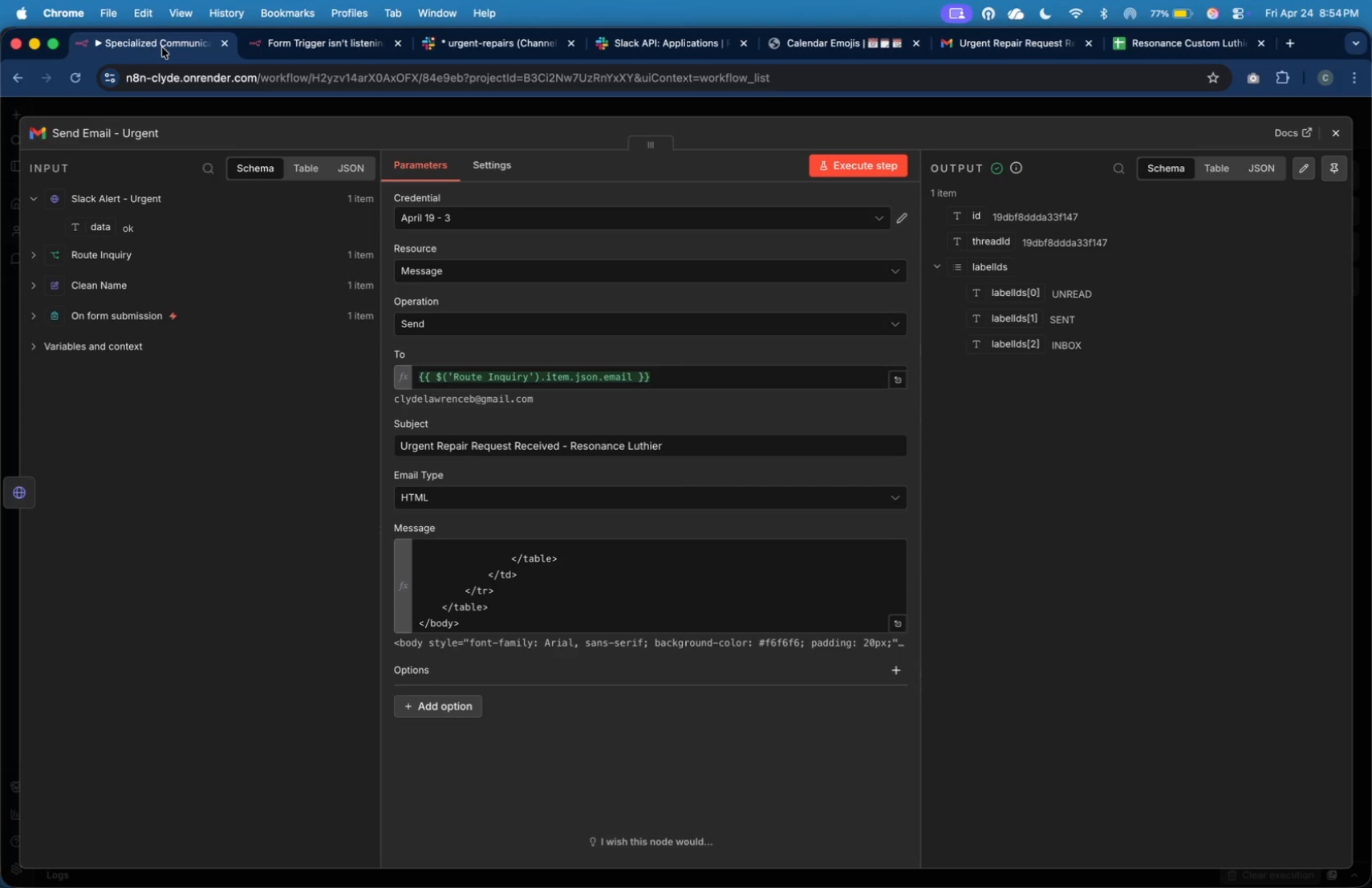 
left_click([1112, 503])
 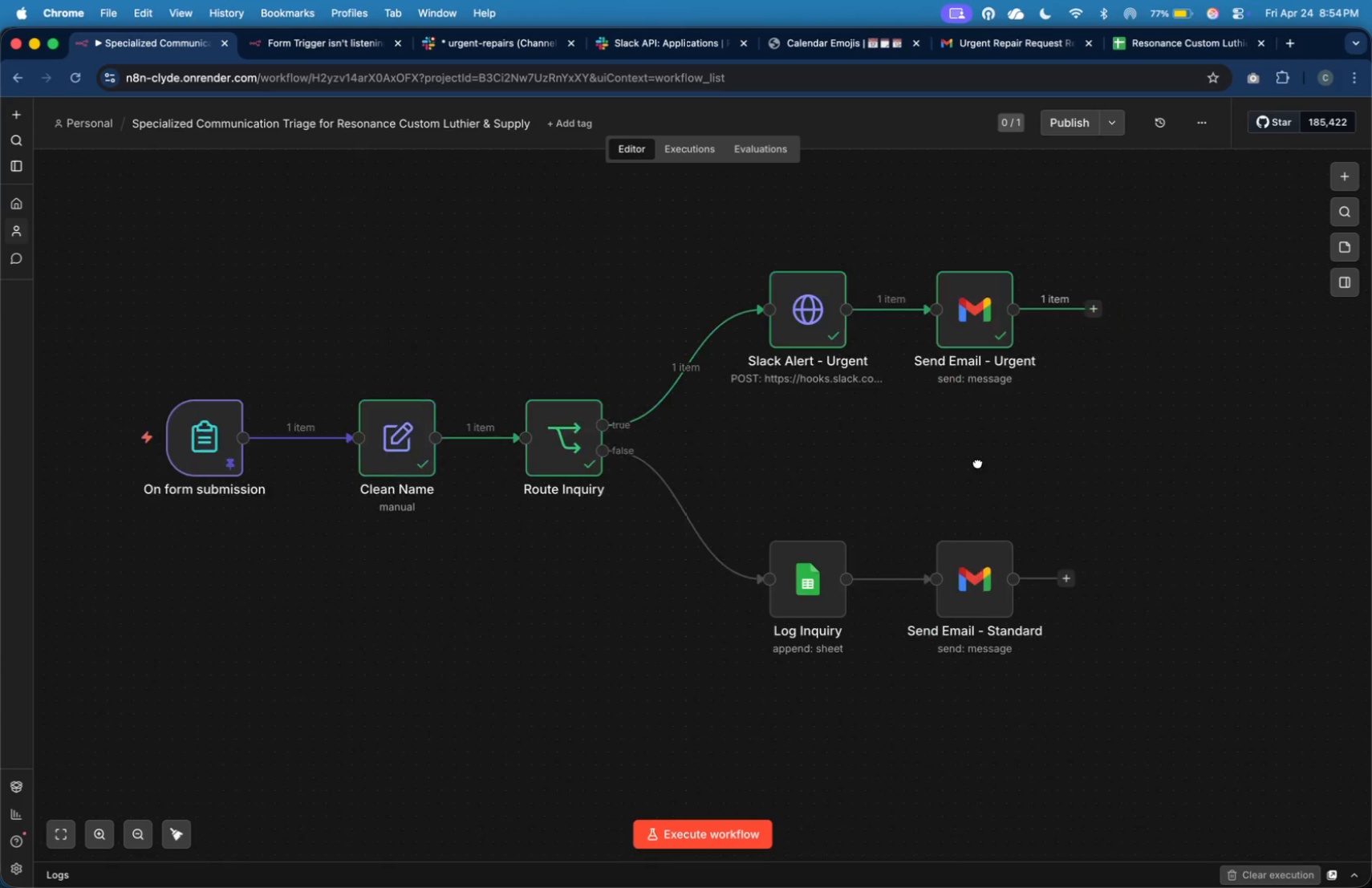 
type(er)
 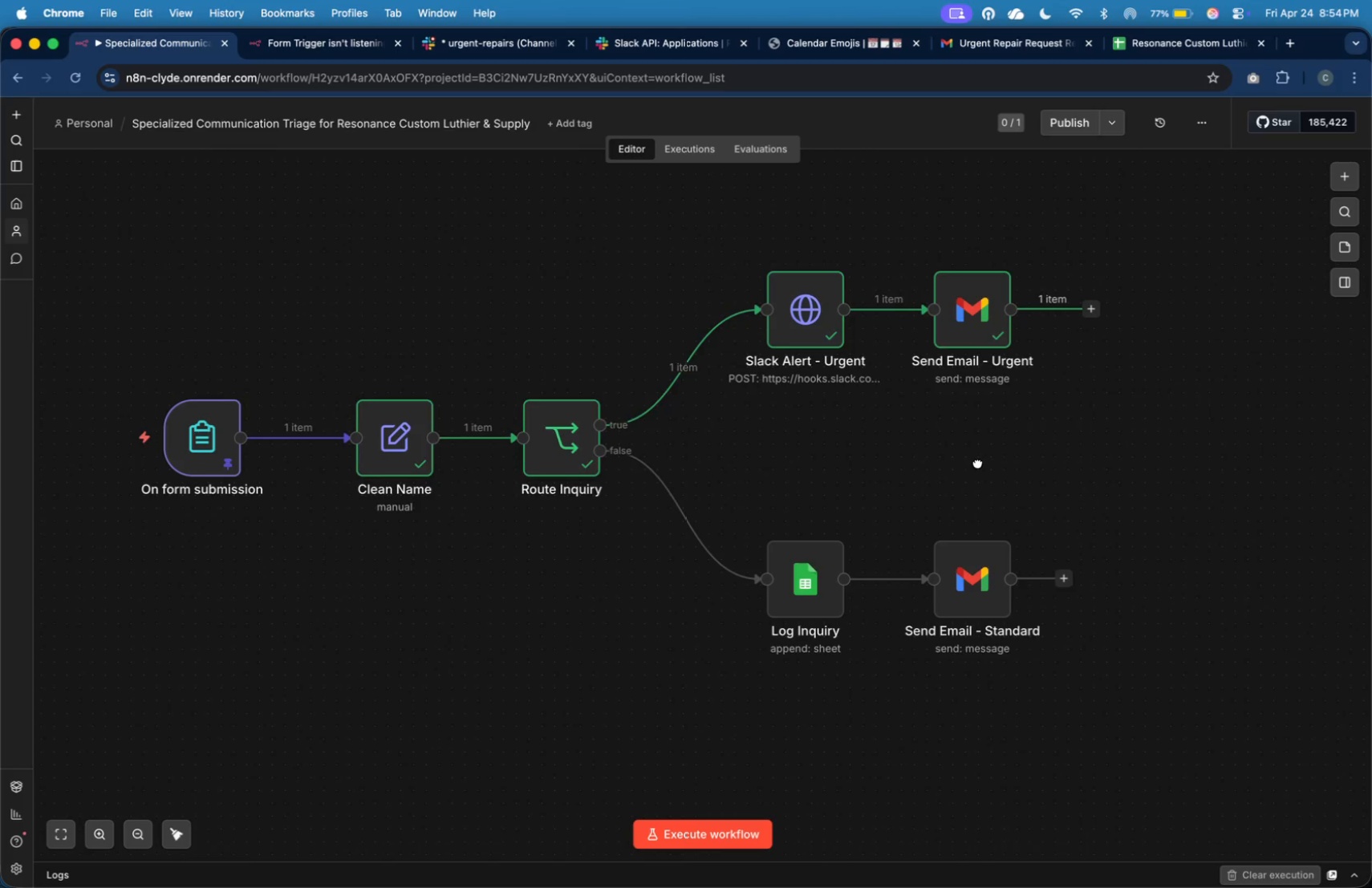 
type(ror)
 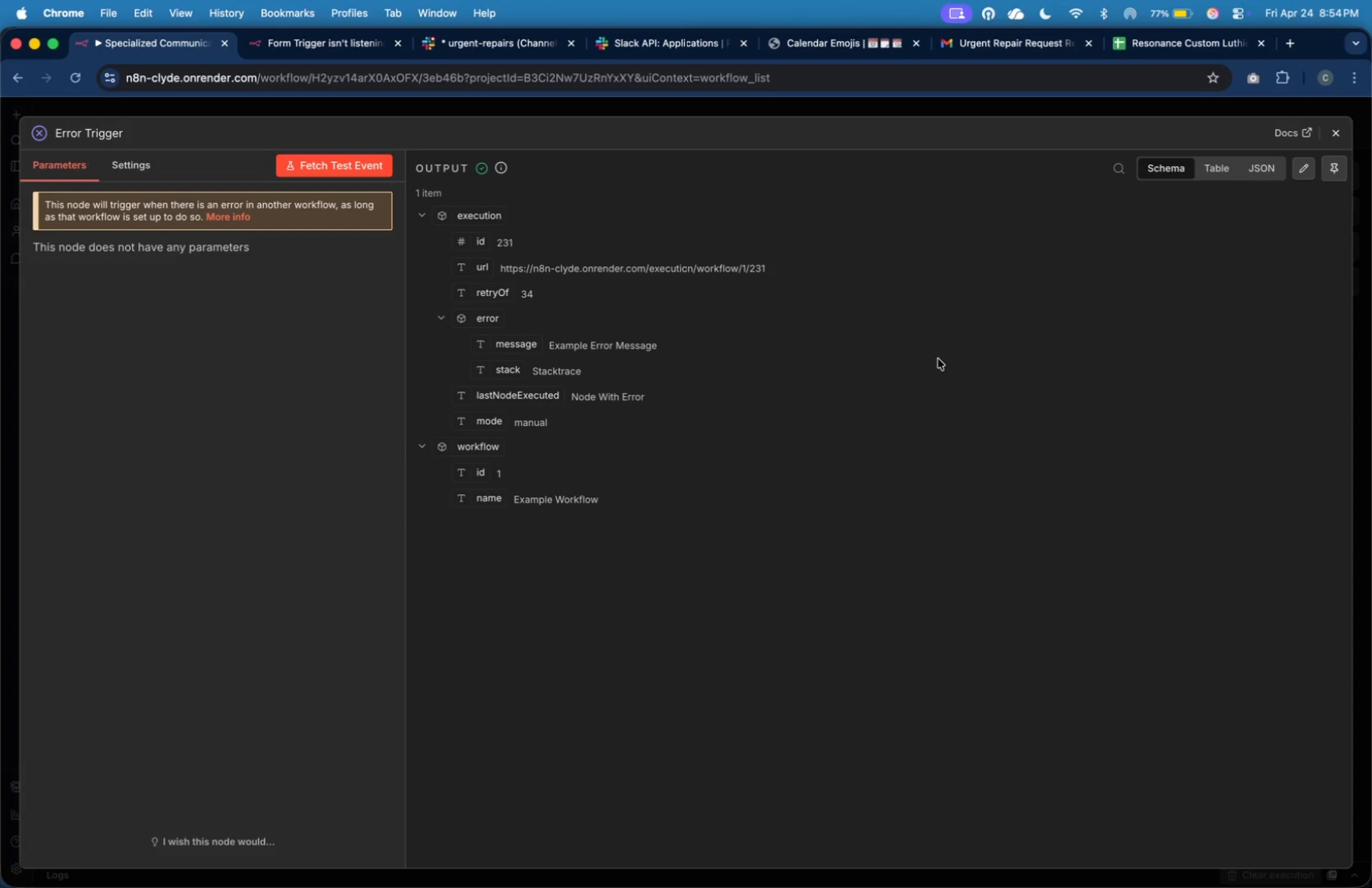 
wait(33.98)
 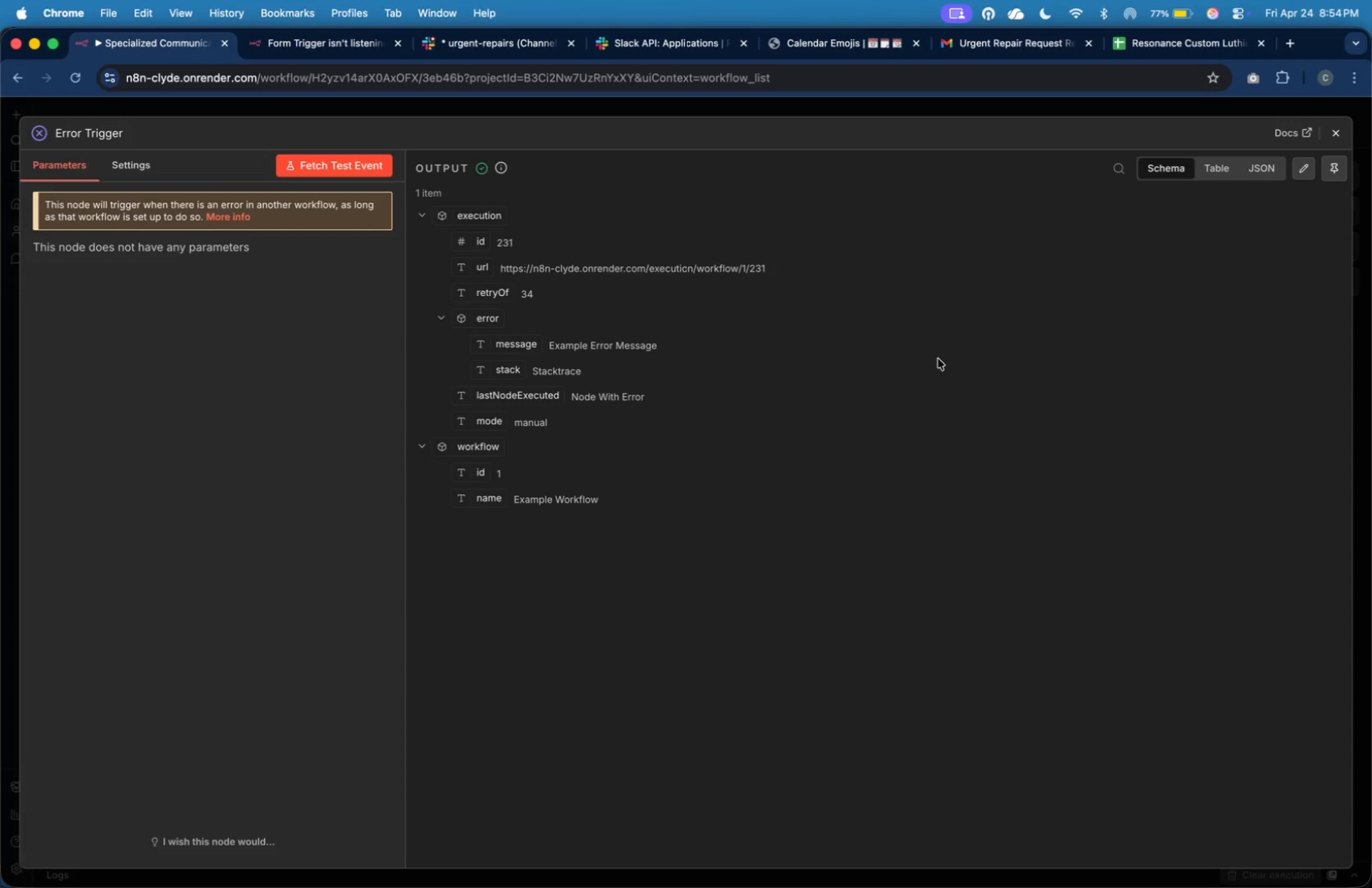 
type(Error Catch)
 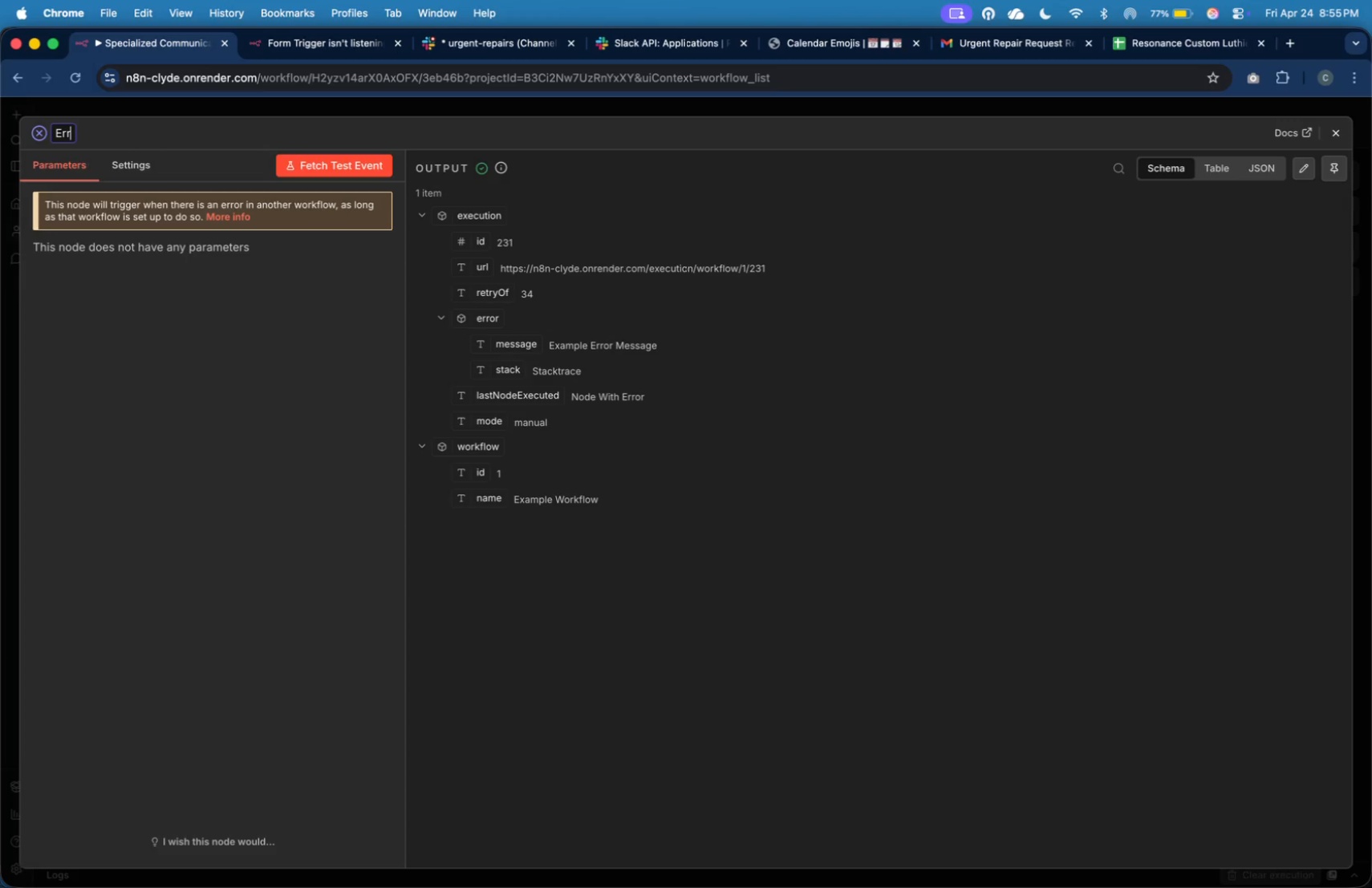 
wait(9.4)
 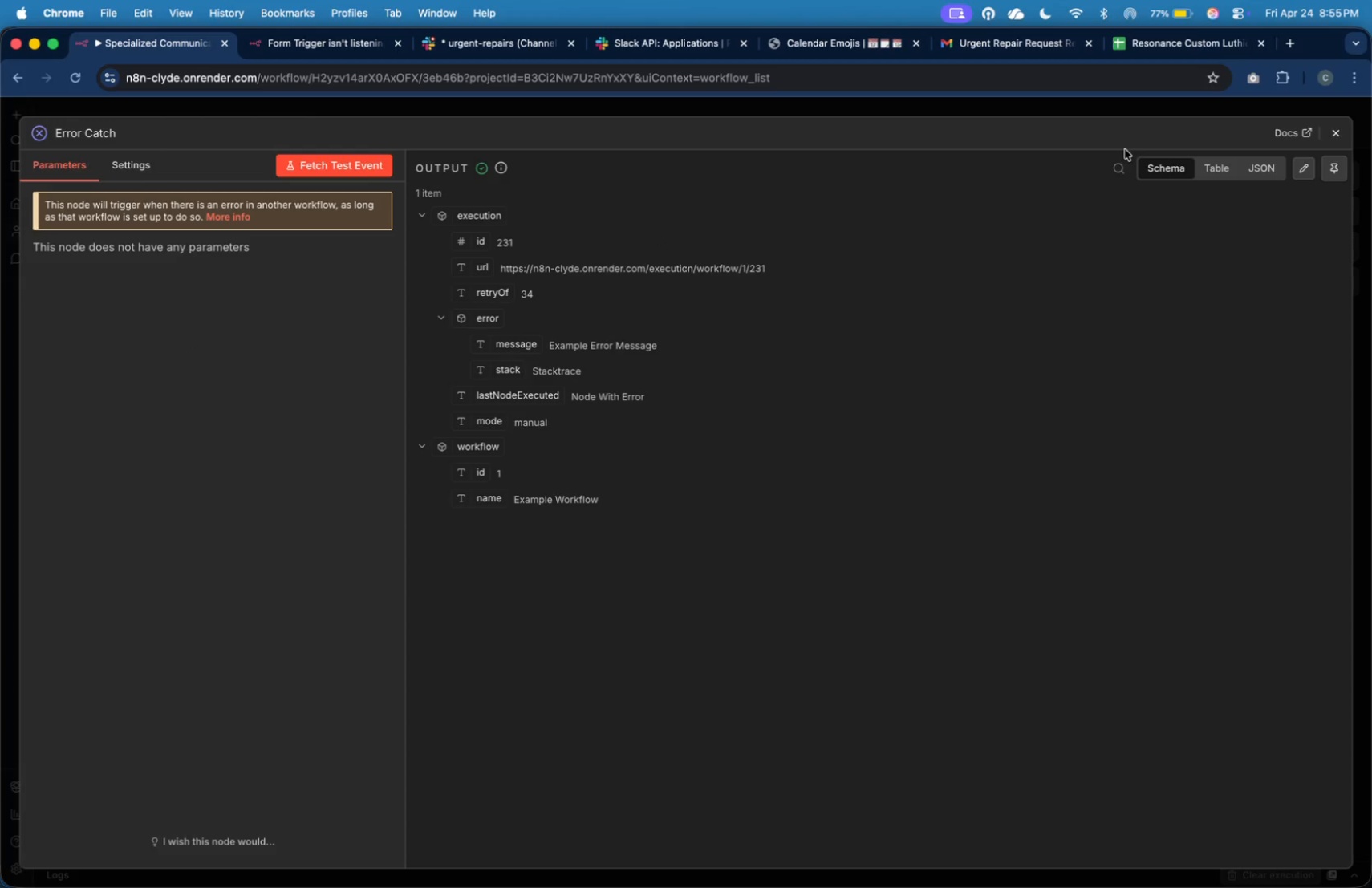 
left_click([1346, 132])
 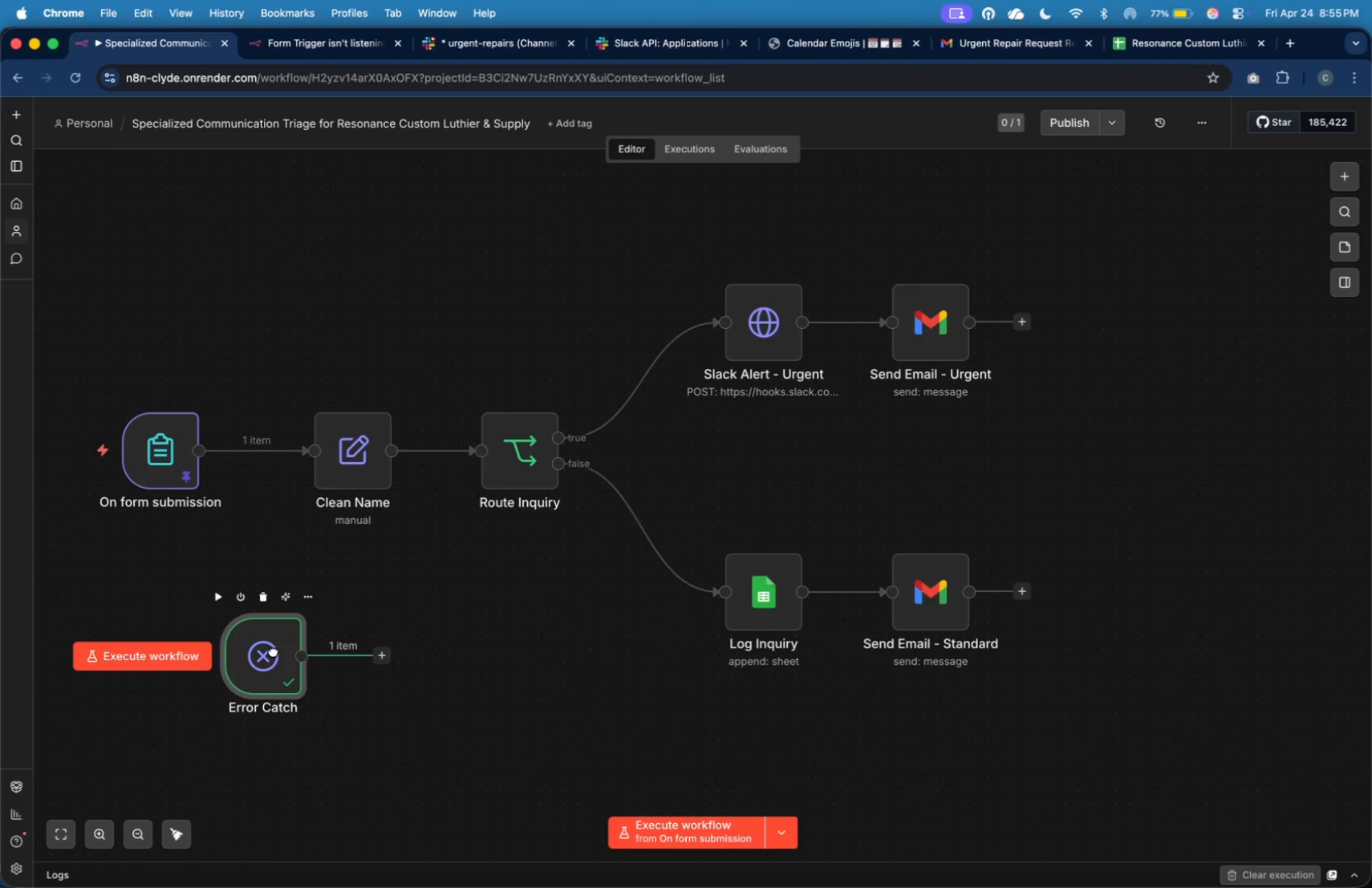 
left_click_drag(start_coordinate=[1025, 549], to_coordinate=[273, 651])
 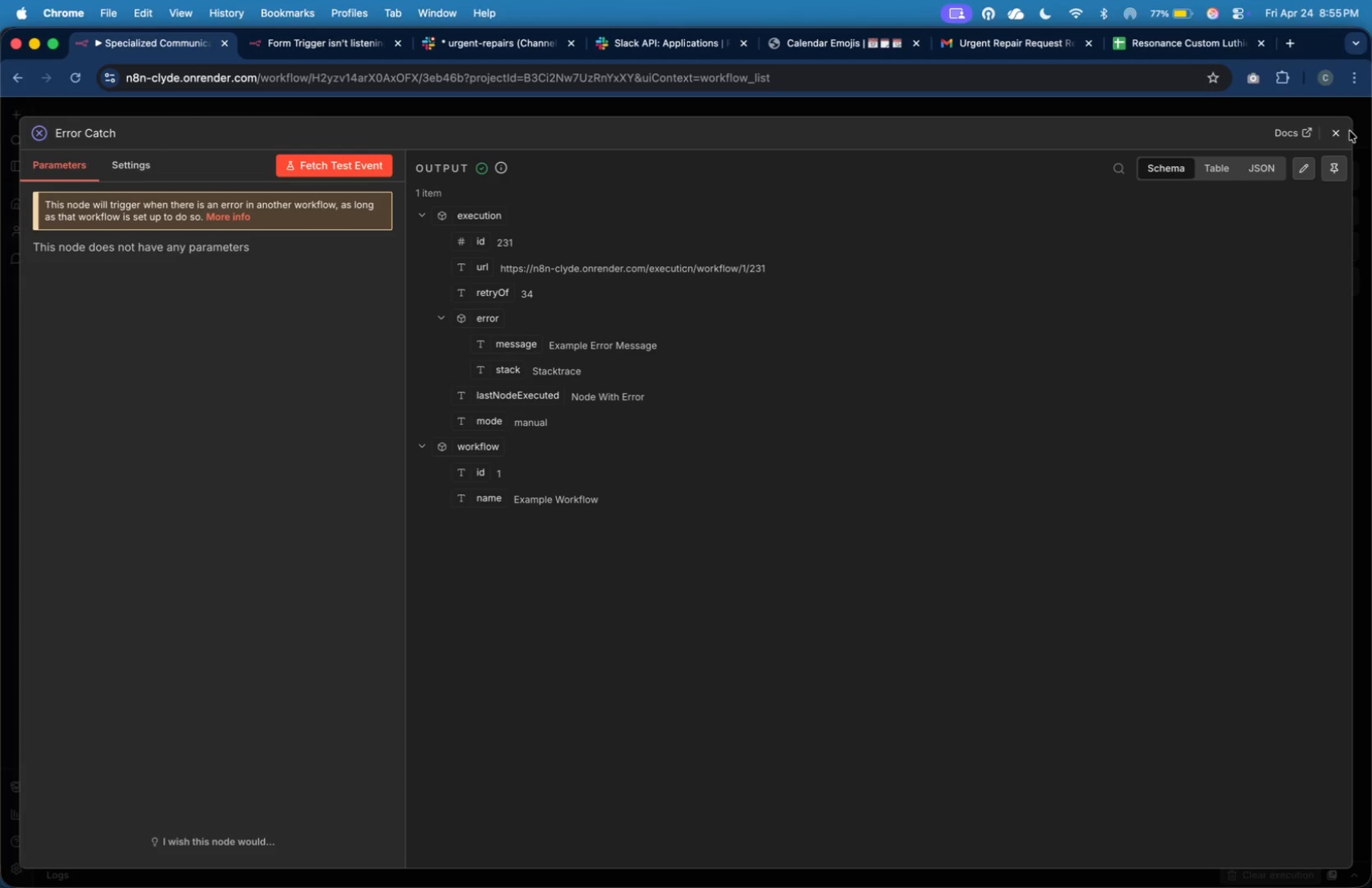 
left_click([384, 654])
 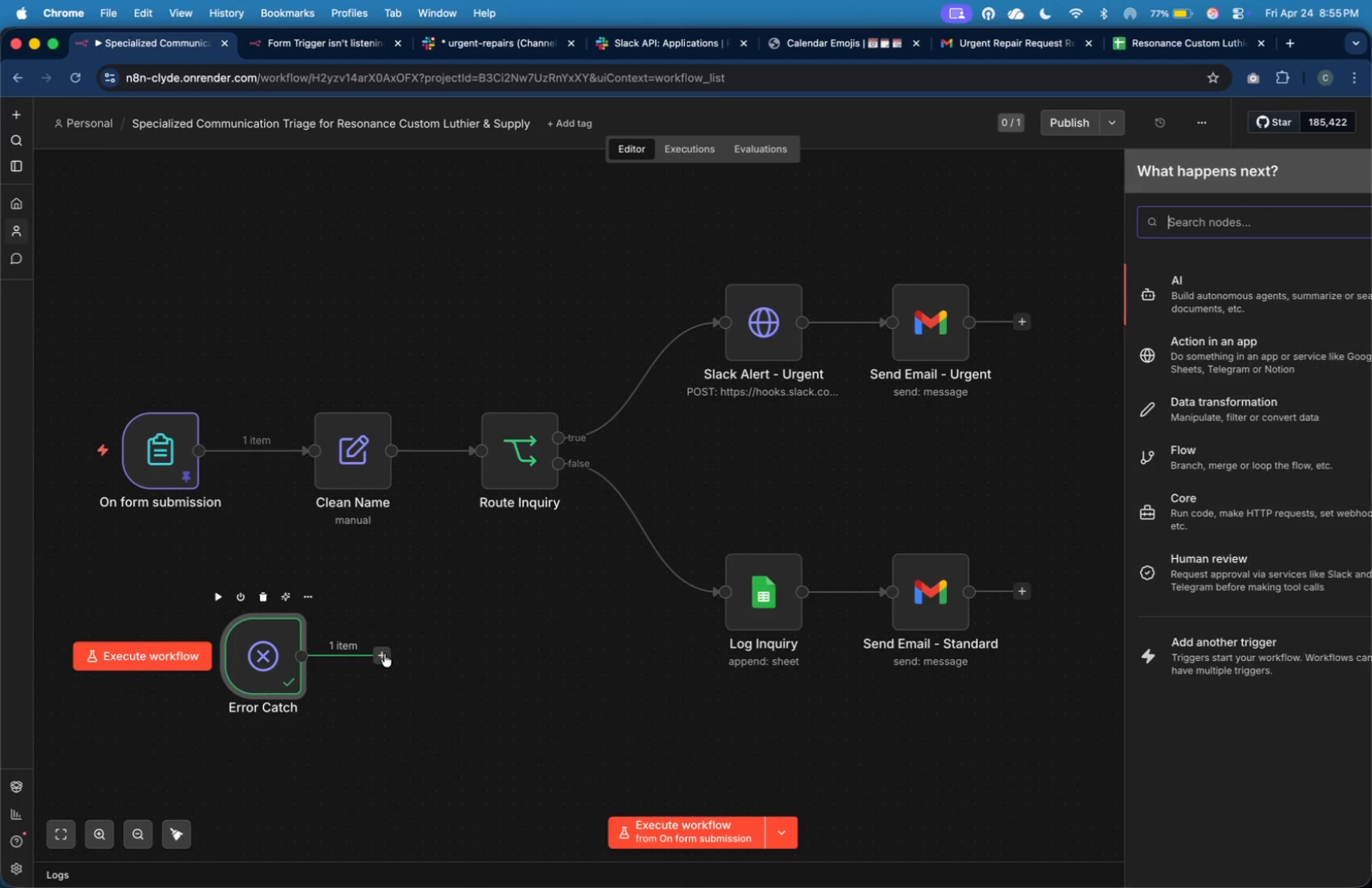 
type(htt)
 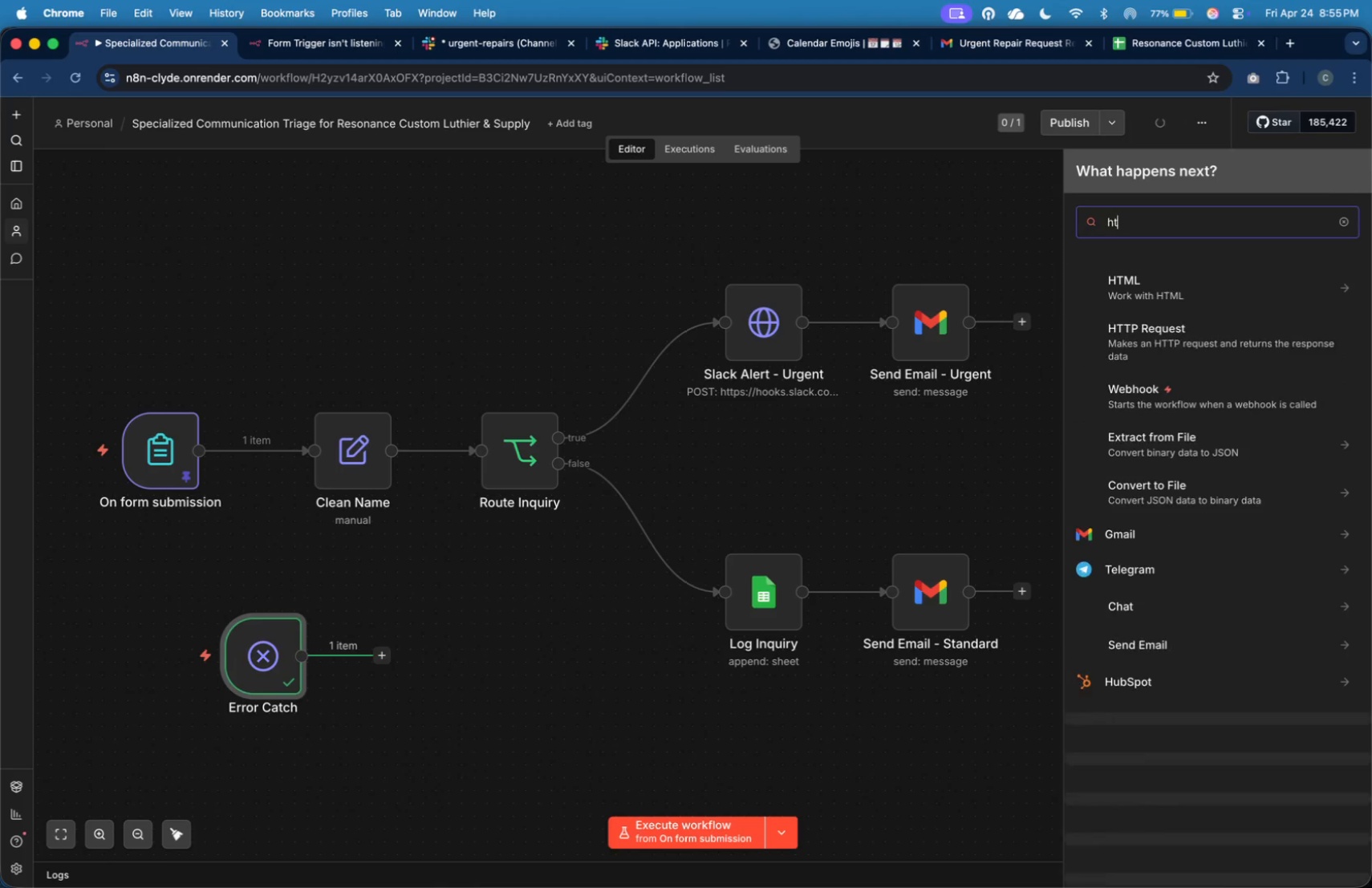 
left_click([1118, 290])
 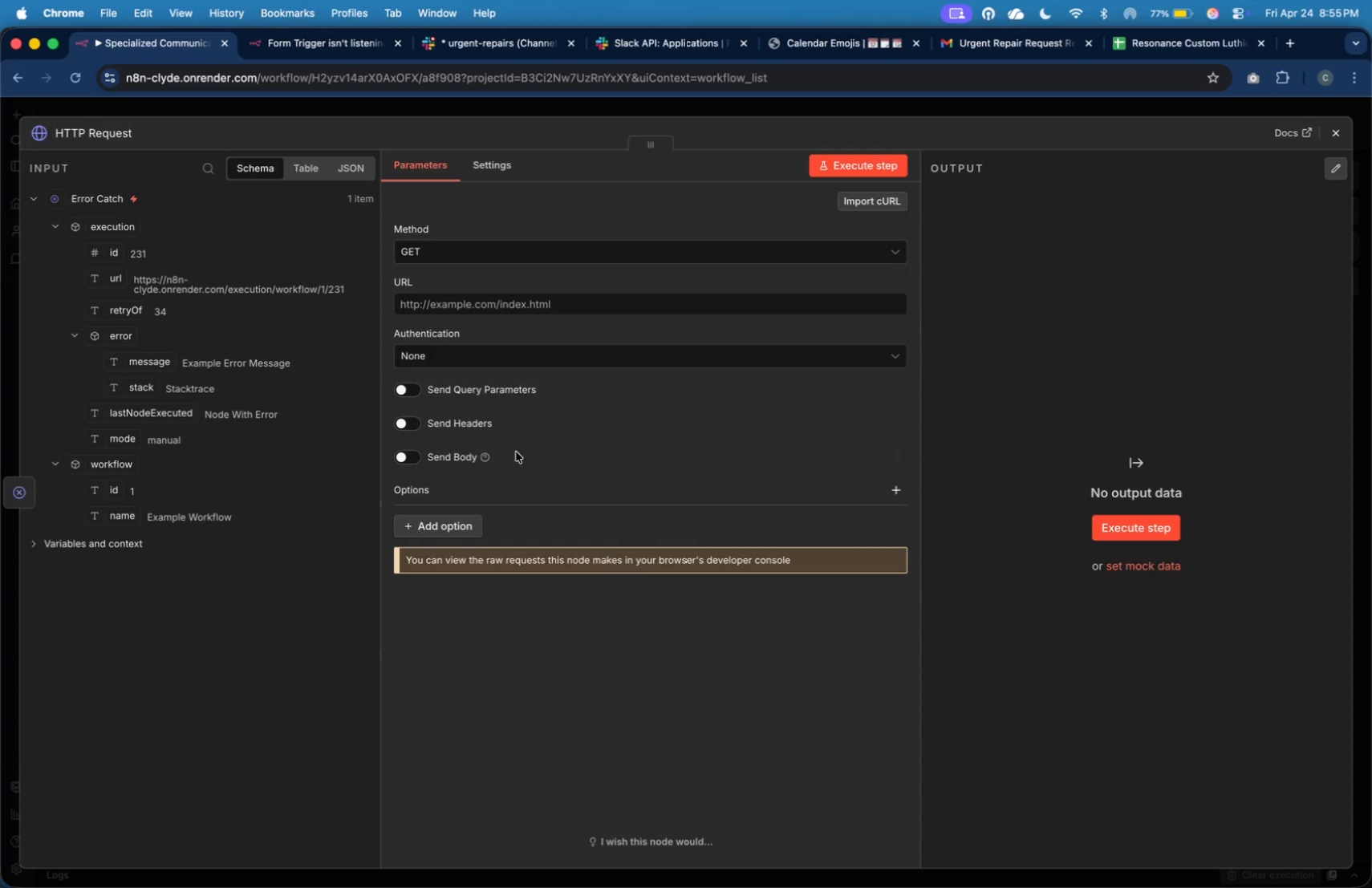 
wait(5.09)
 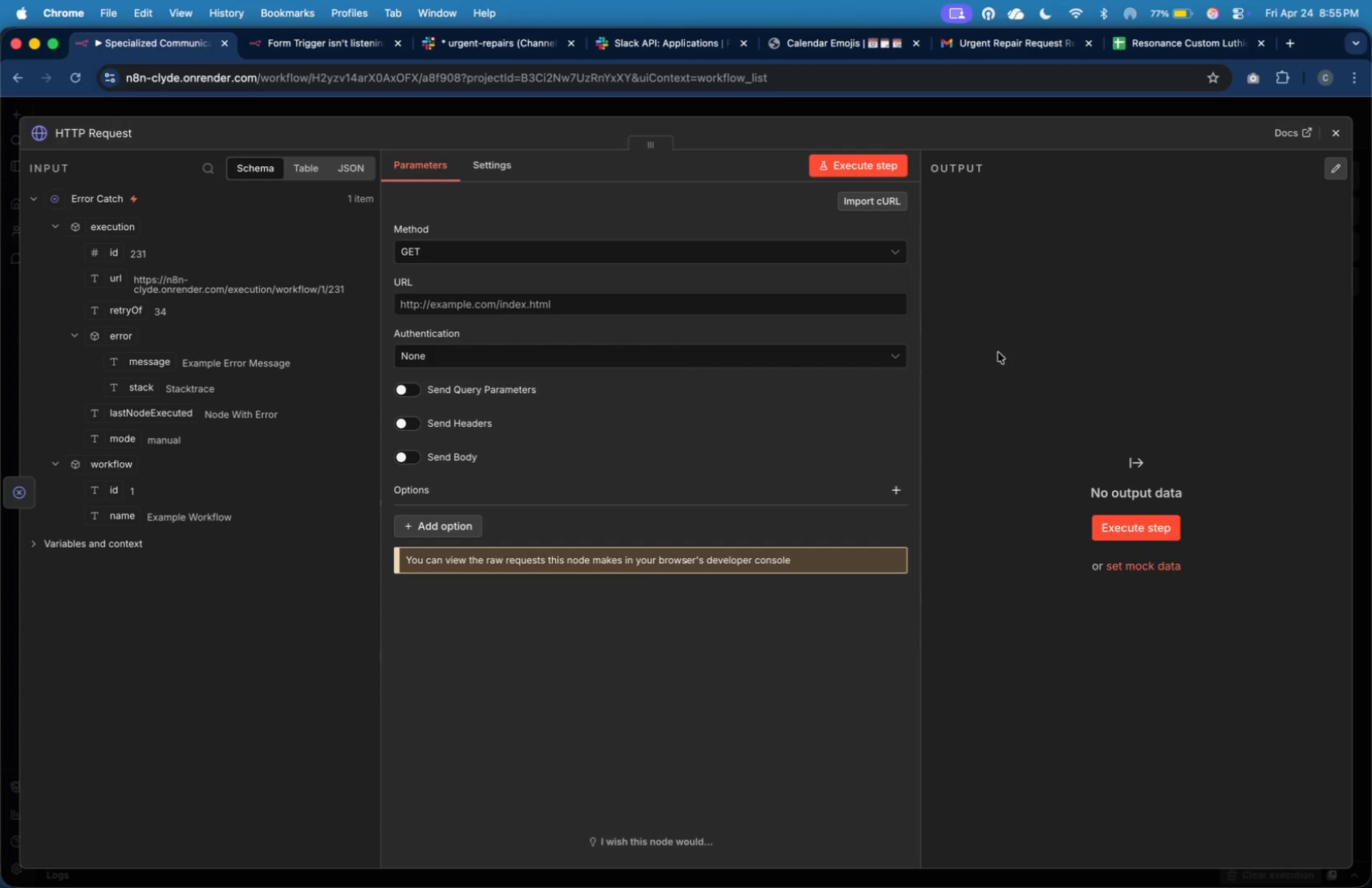 
left_click([474, 257])
 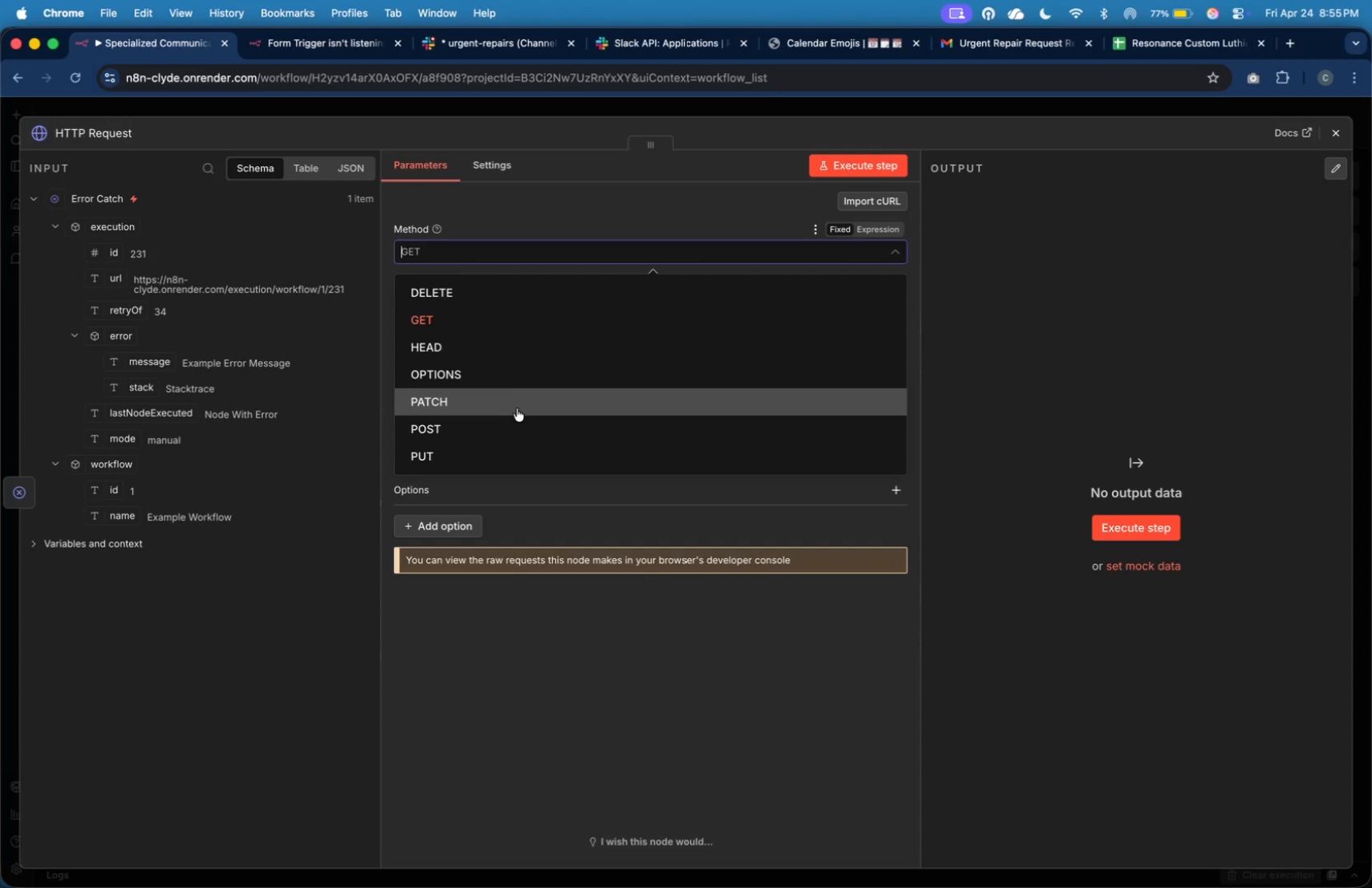 
left_click([520, 423])
 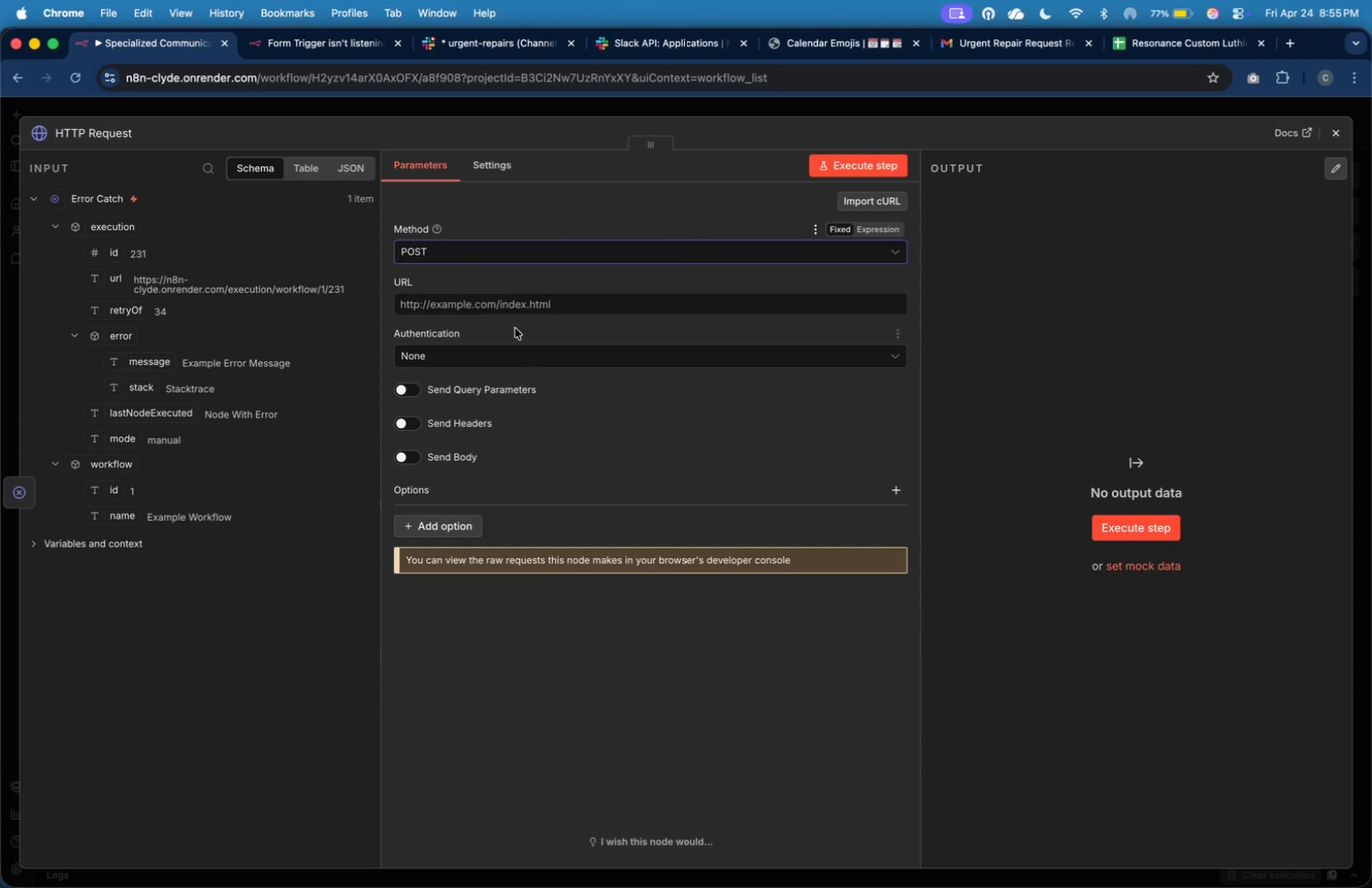 
left_click([416, 456])
 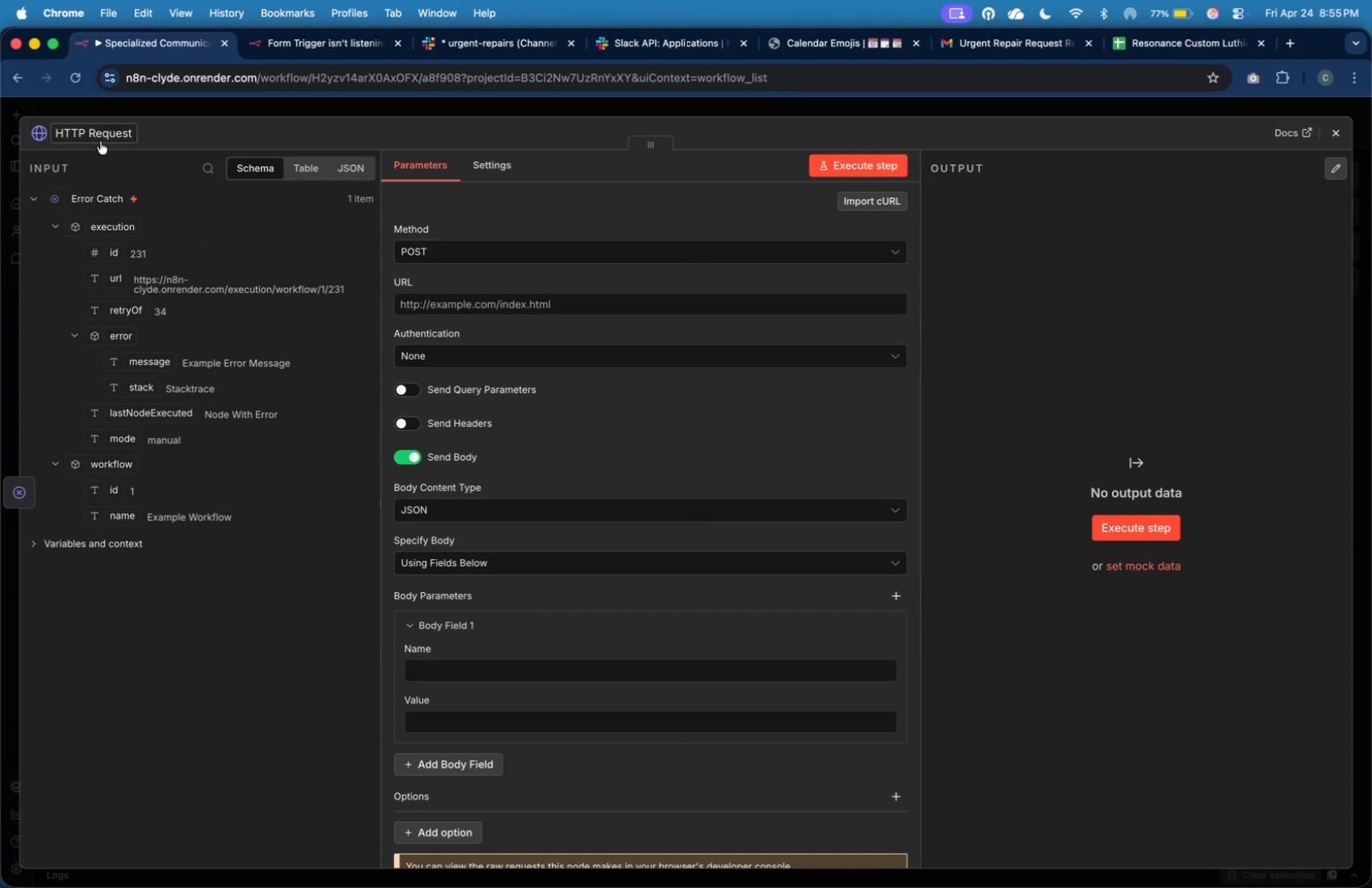 
type(Slack Alert - Error)
 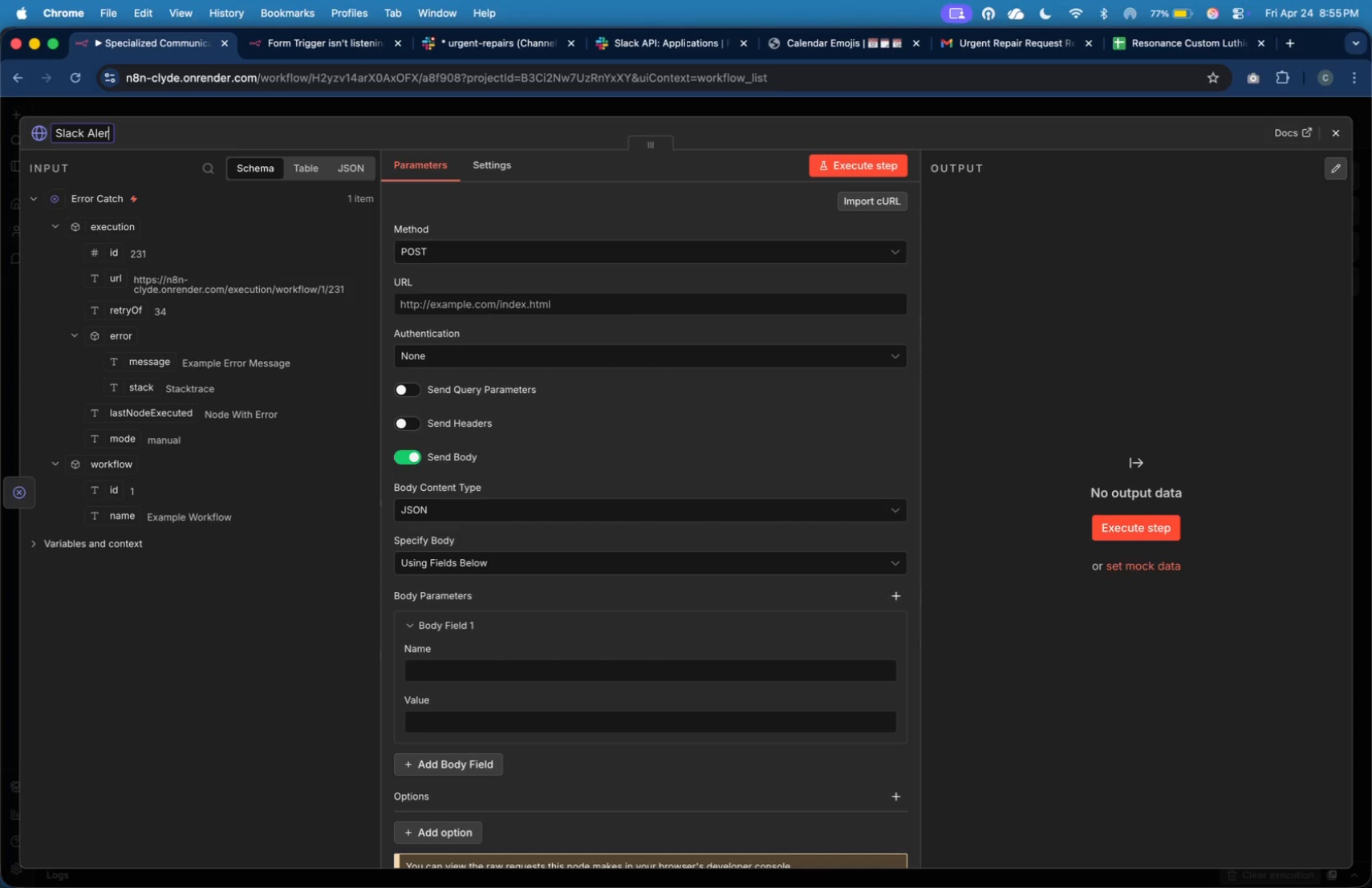 
 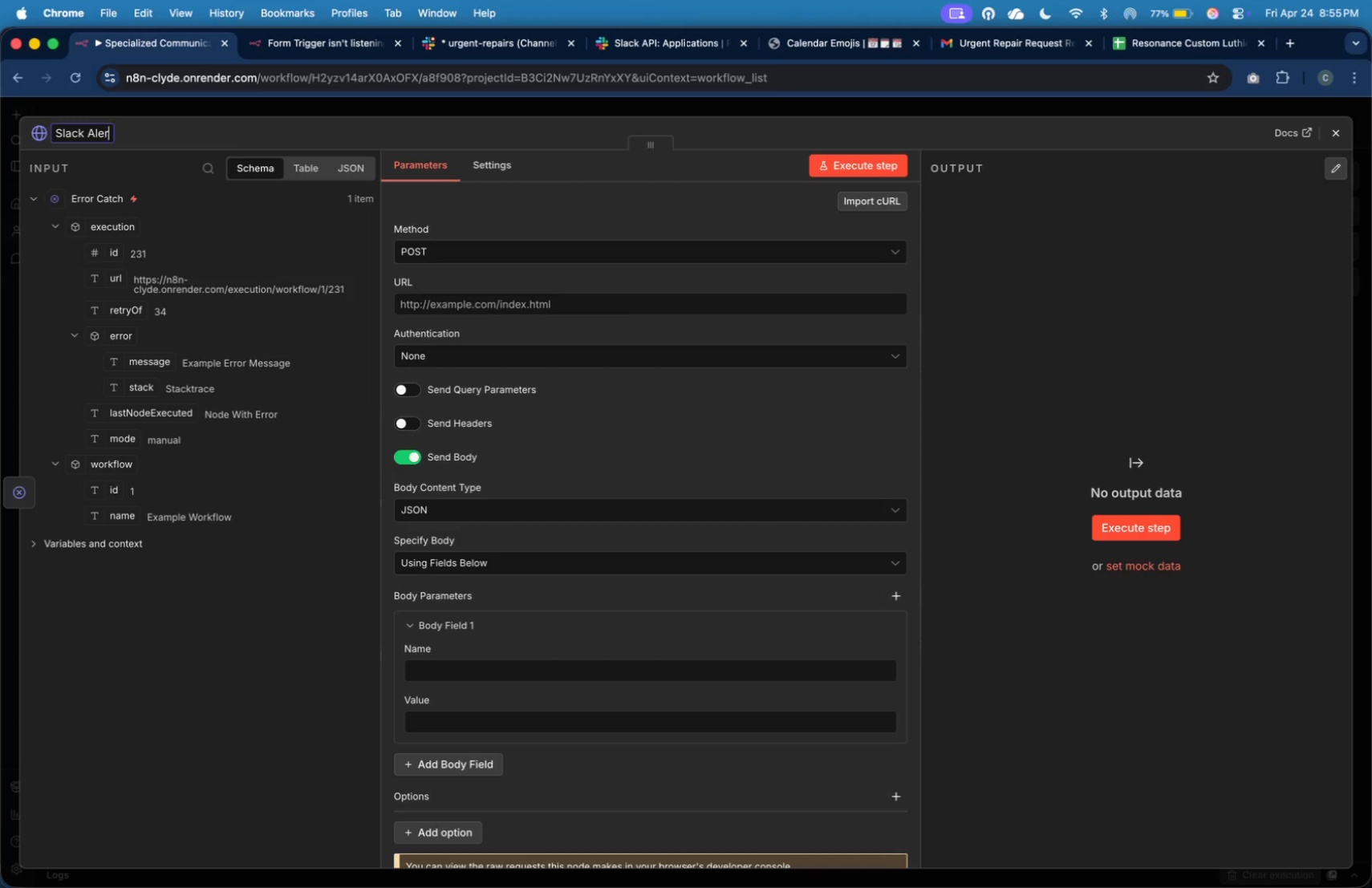 
key(Enter)
 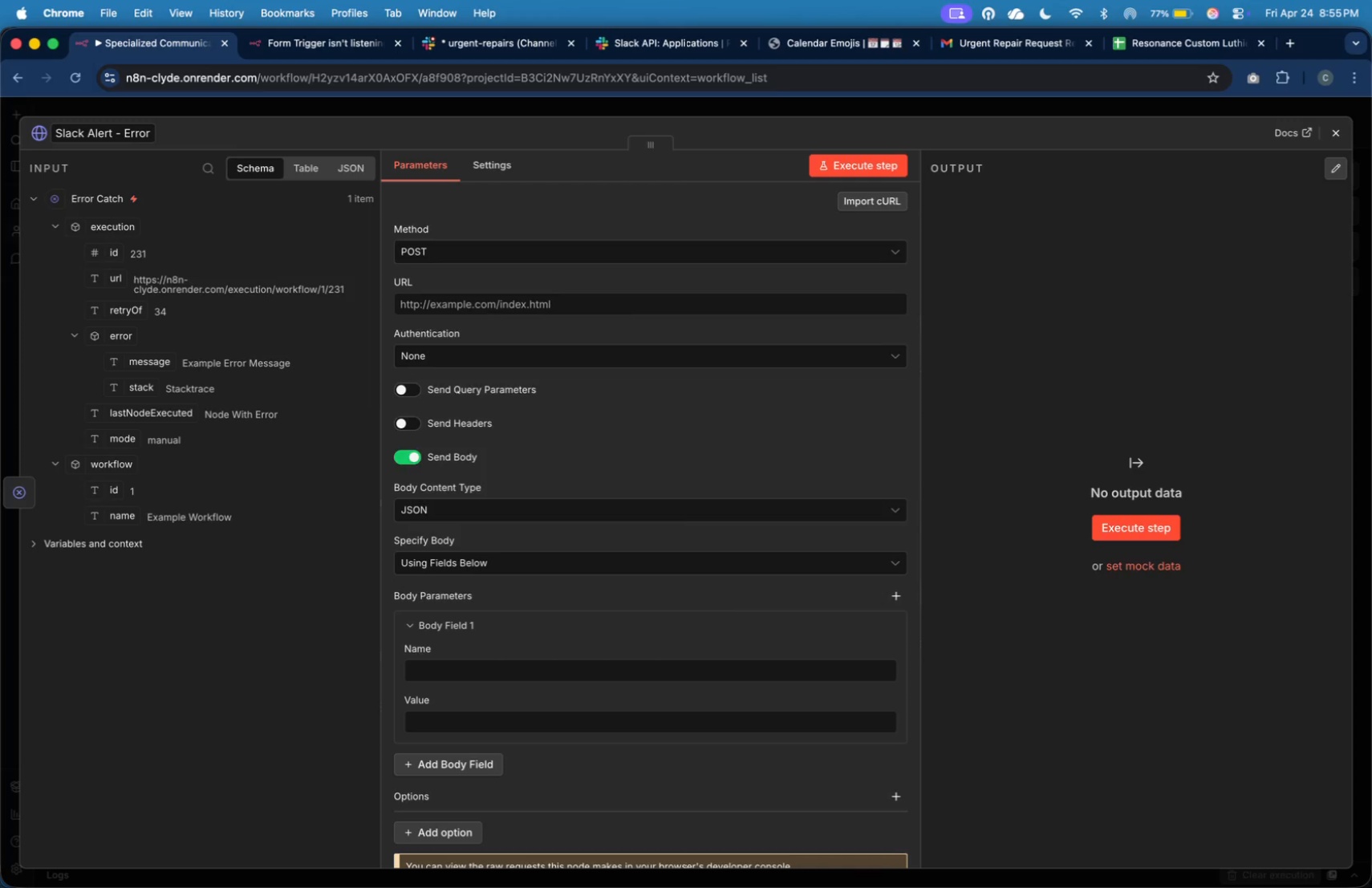 
key(Meta+Tab)
 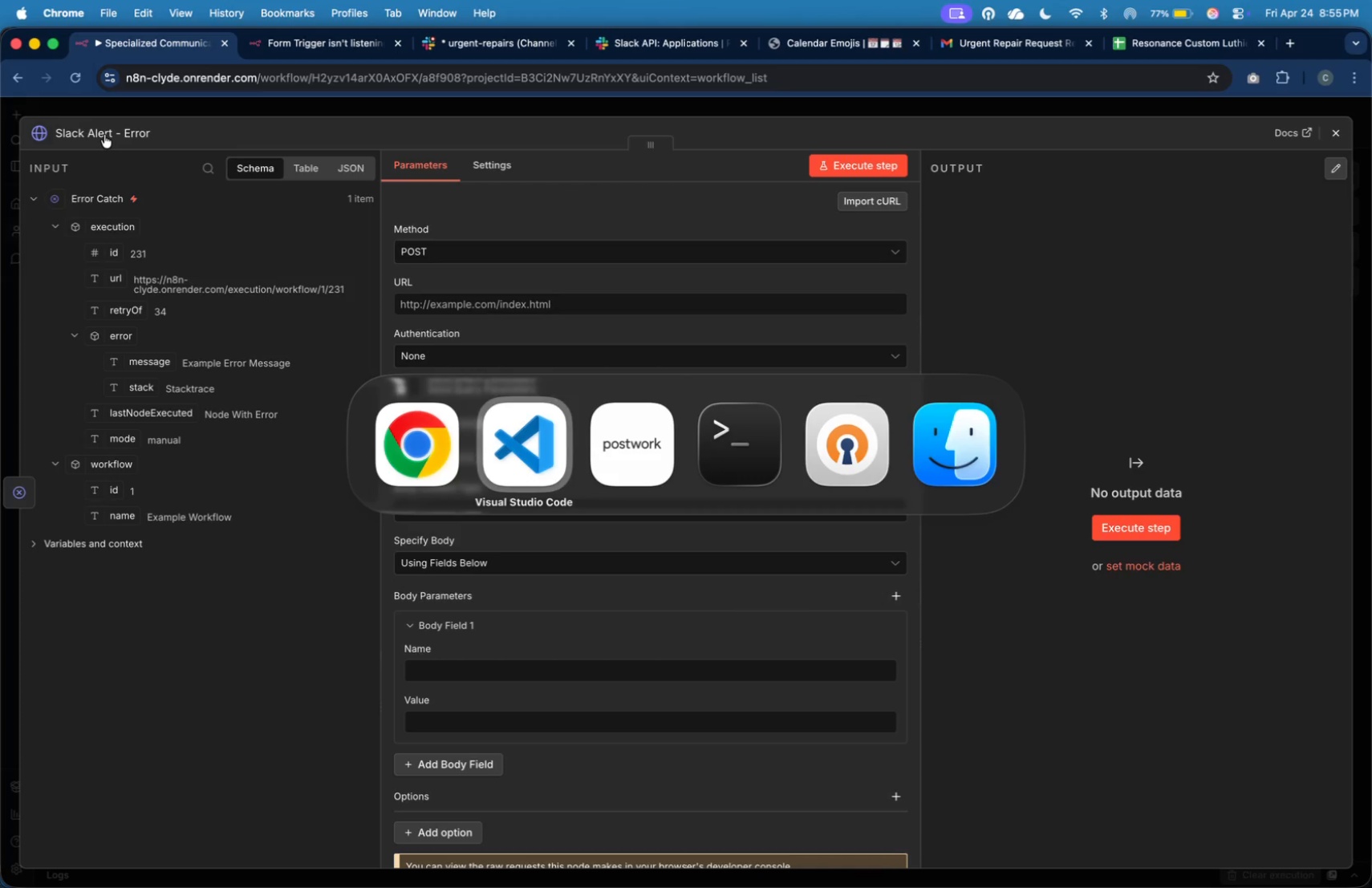 
key(Meta+Tab)